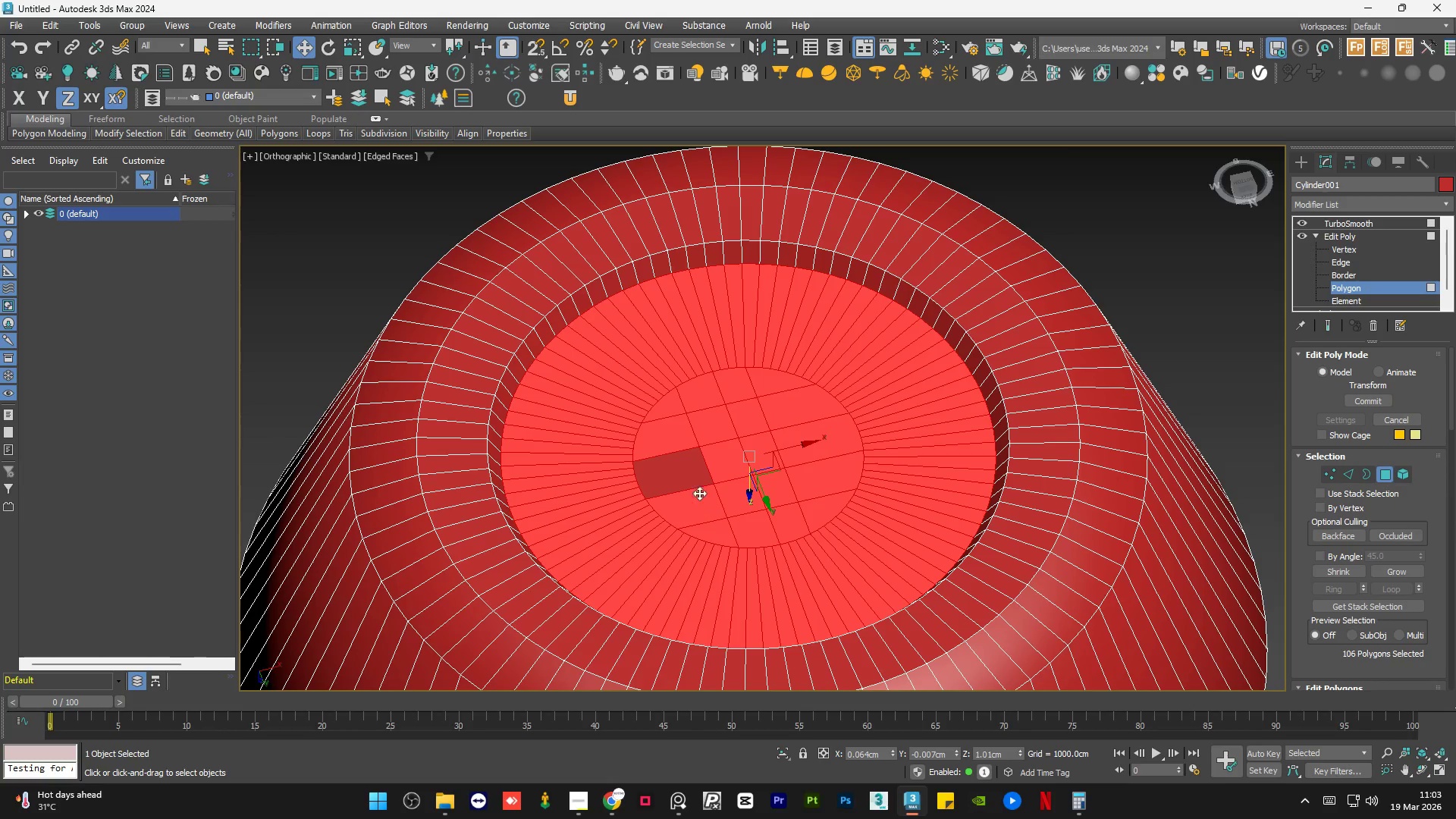 
hold_key(key=ControlLeft, duration=0.33)
triple_click([692, 480])
 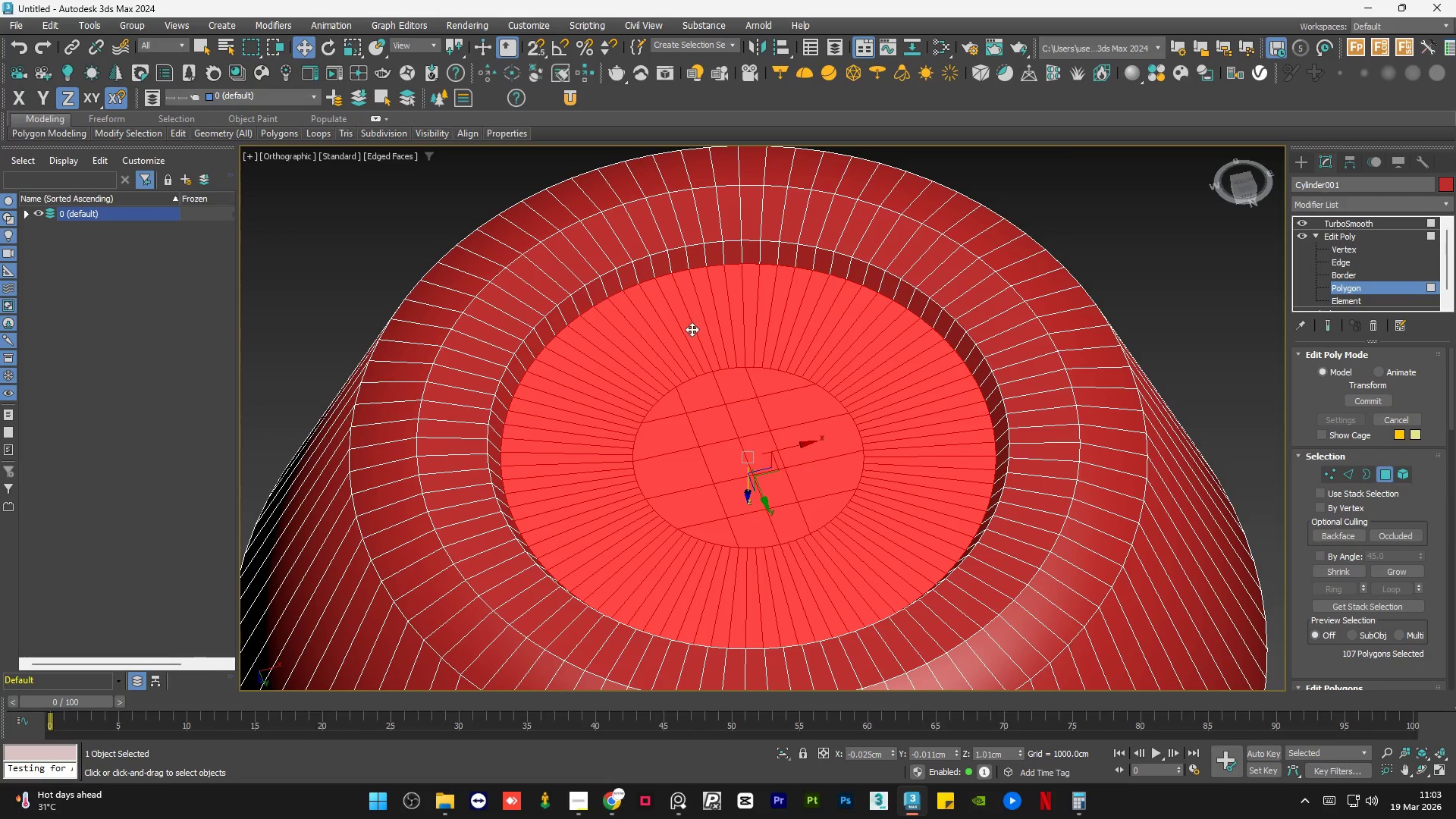 
scroll: coordinate [692, 329], scroll_direction: down, amount: 1.0
 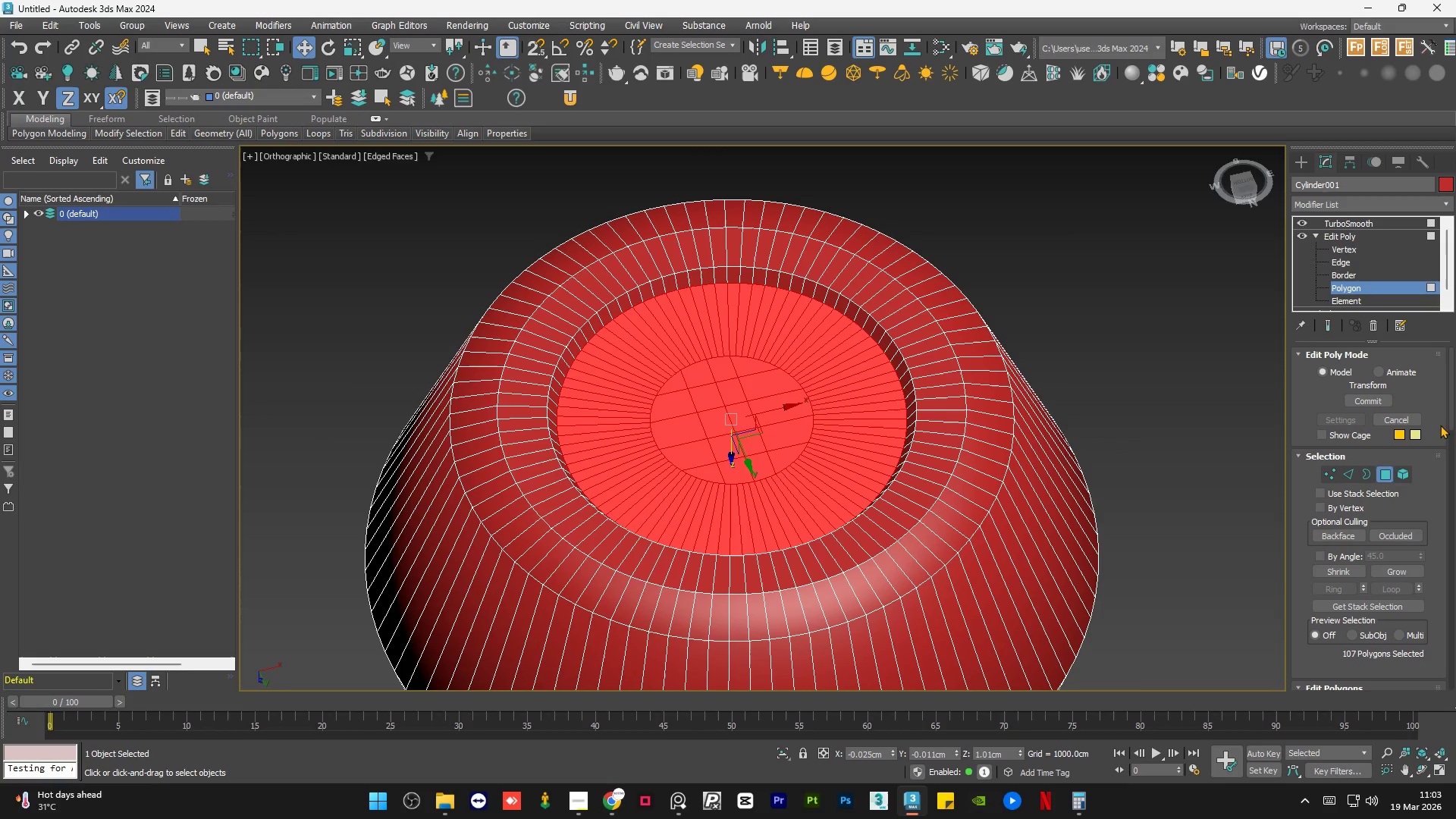 
left_click_drag(start_coordinate=[1446, 416], to_coordinate=[1450, 412])
 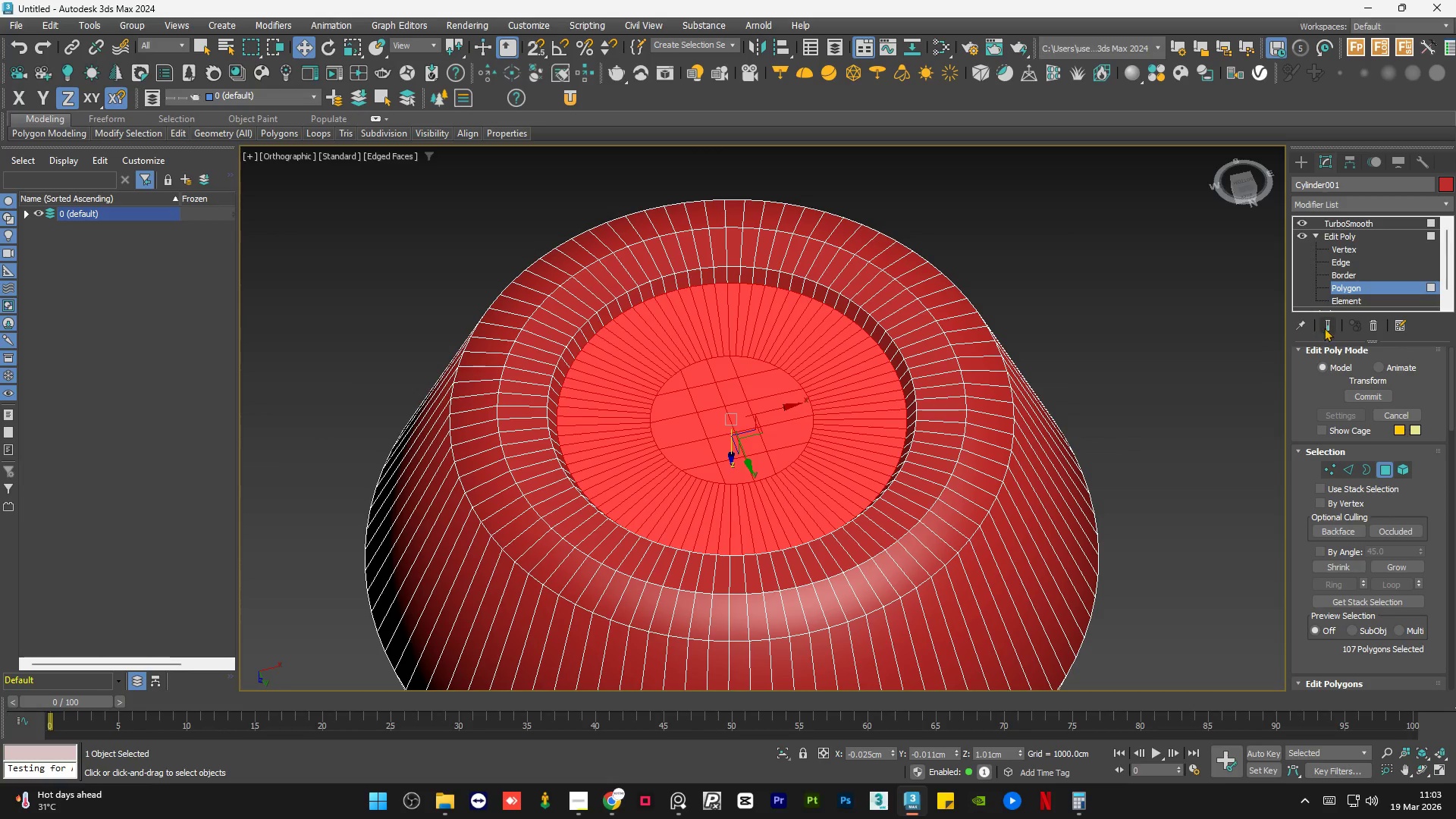 
left_click([1327, 324])
 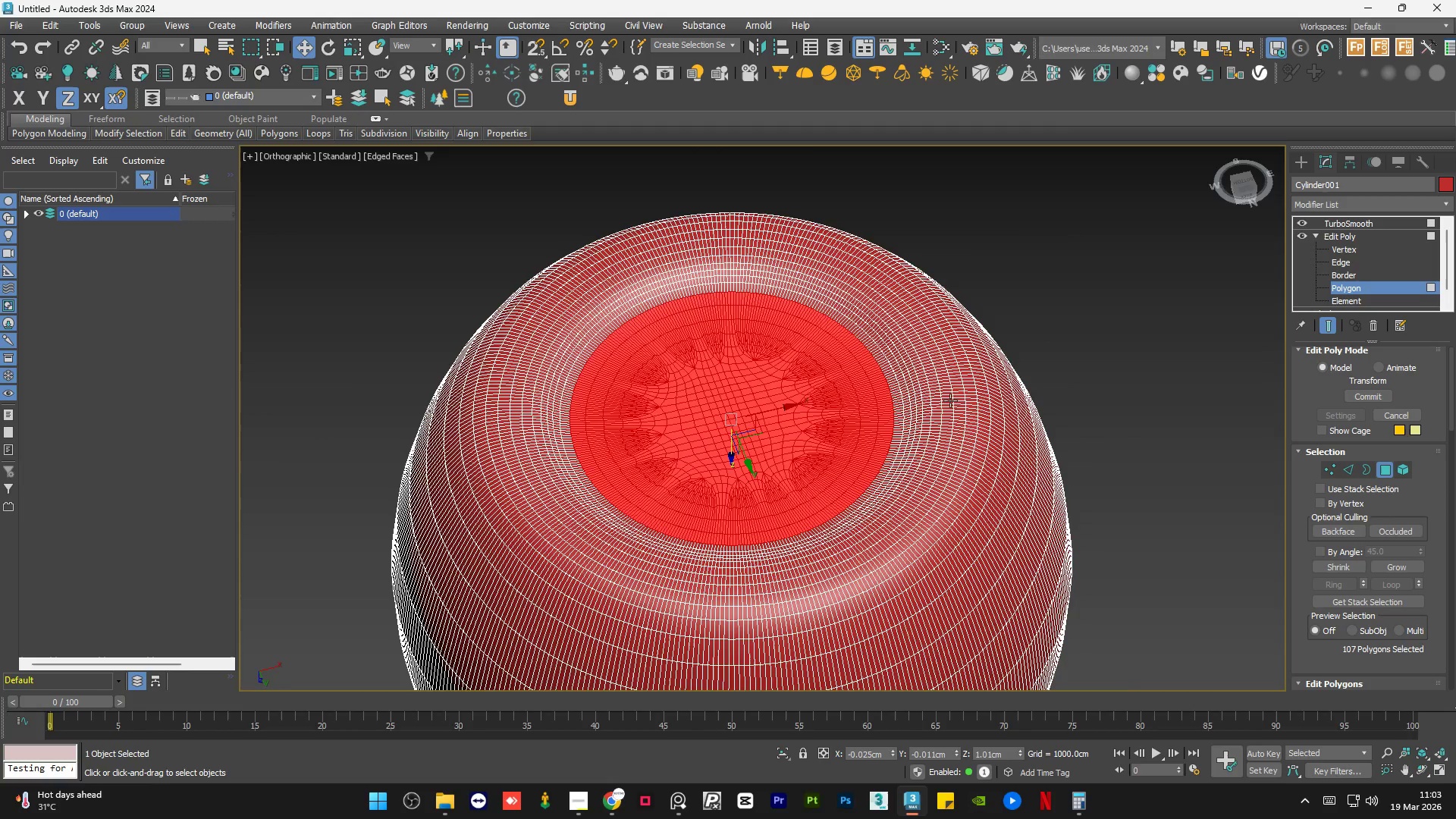 
scroll: coordinate [923, 425], scroll_direction: up, amount: 1.0
 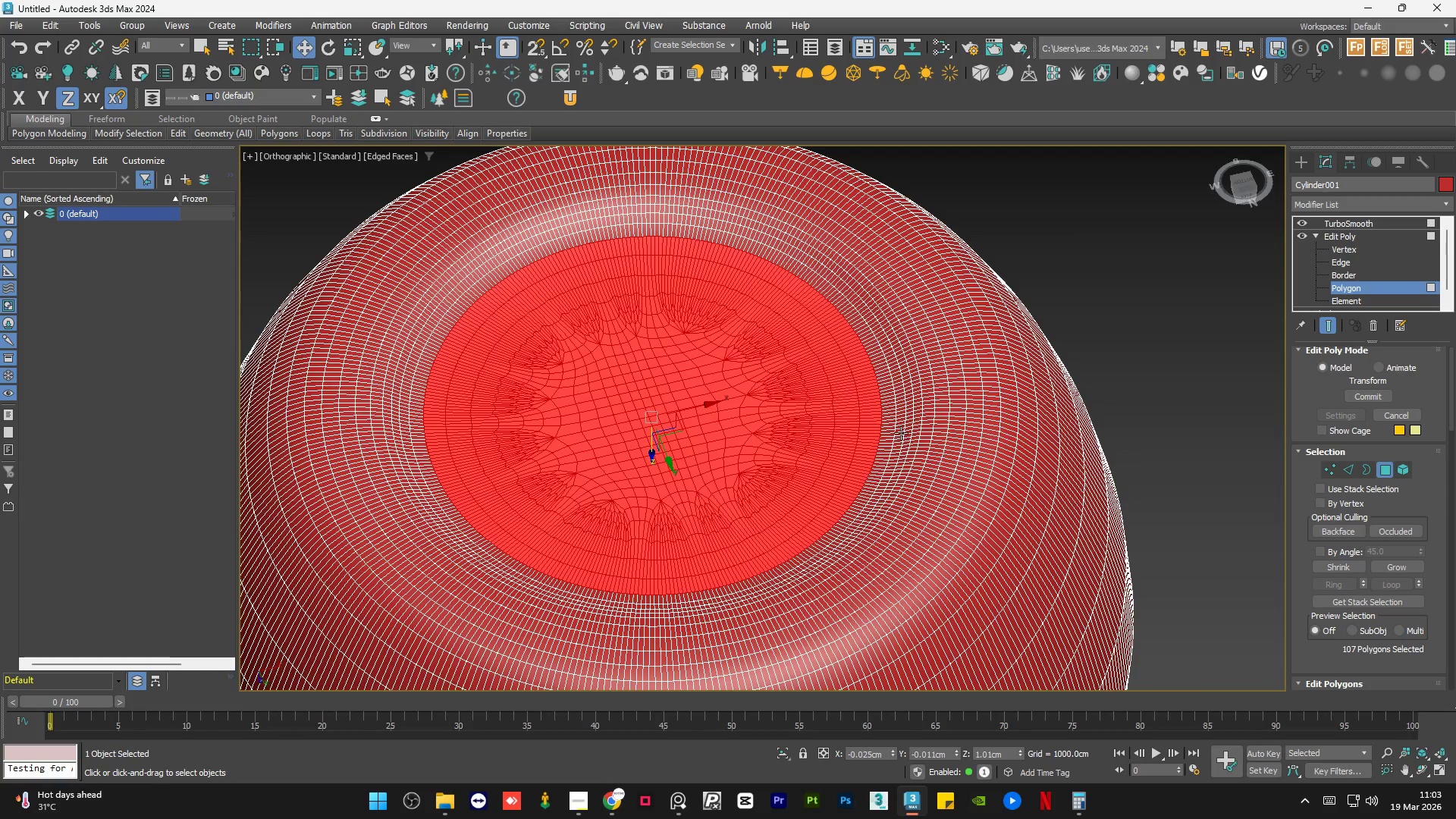 
key(F4)
 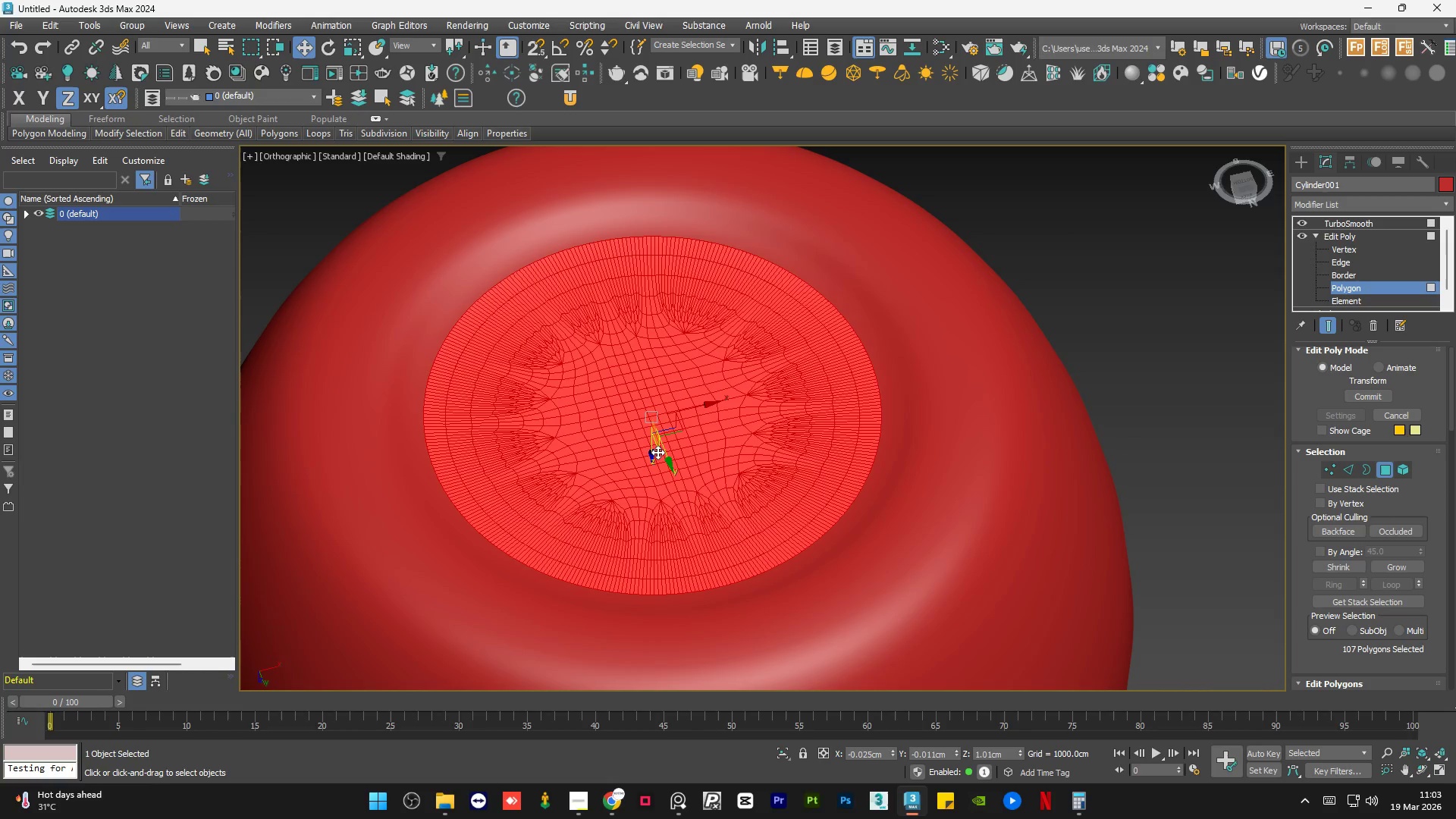 
left_click_drag(start_coordinate=[653, 452], to_coordinate=[654, 460])
 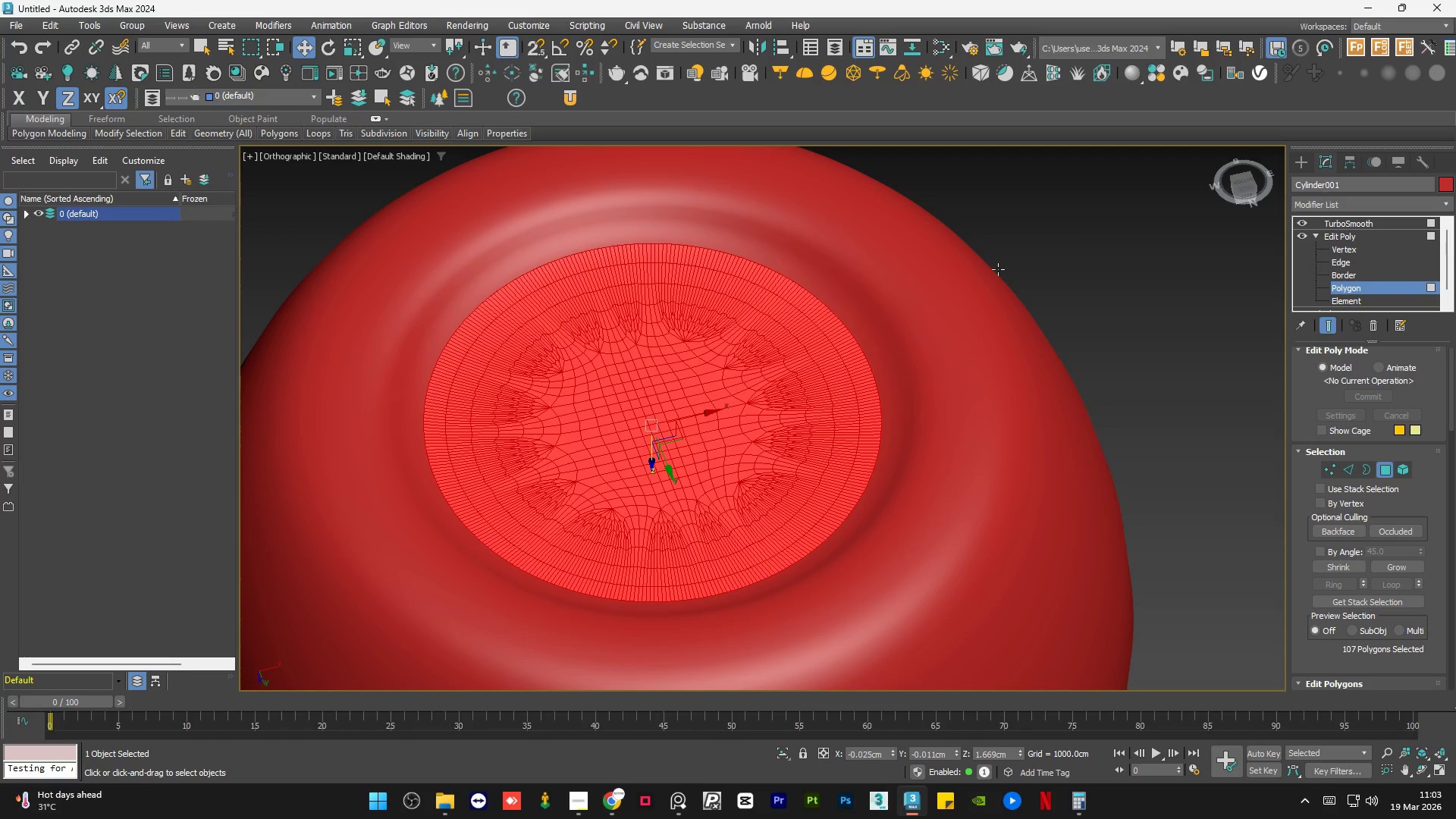 
double_click([1048, 233])
 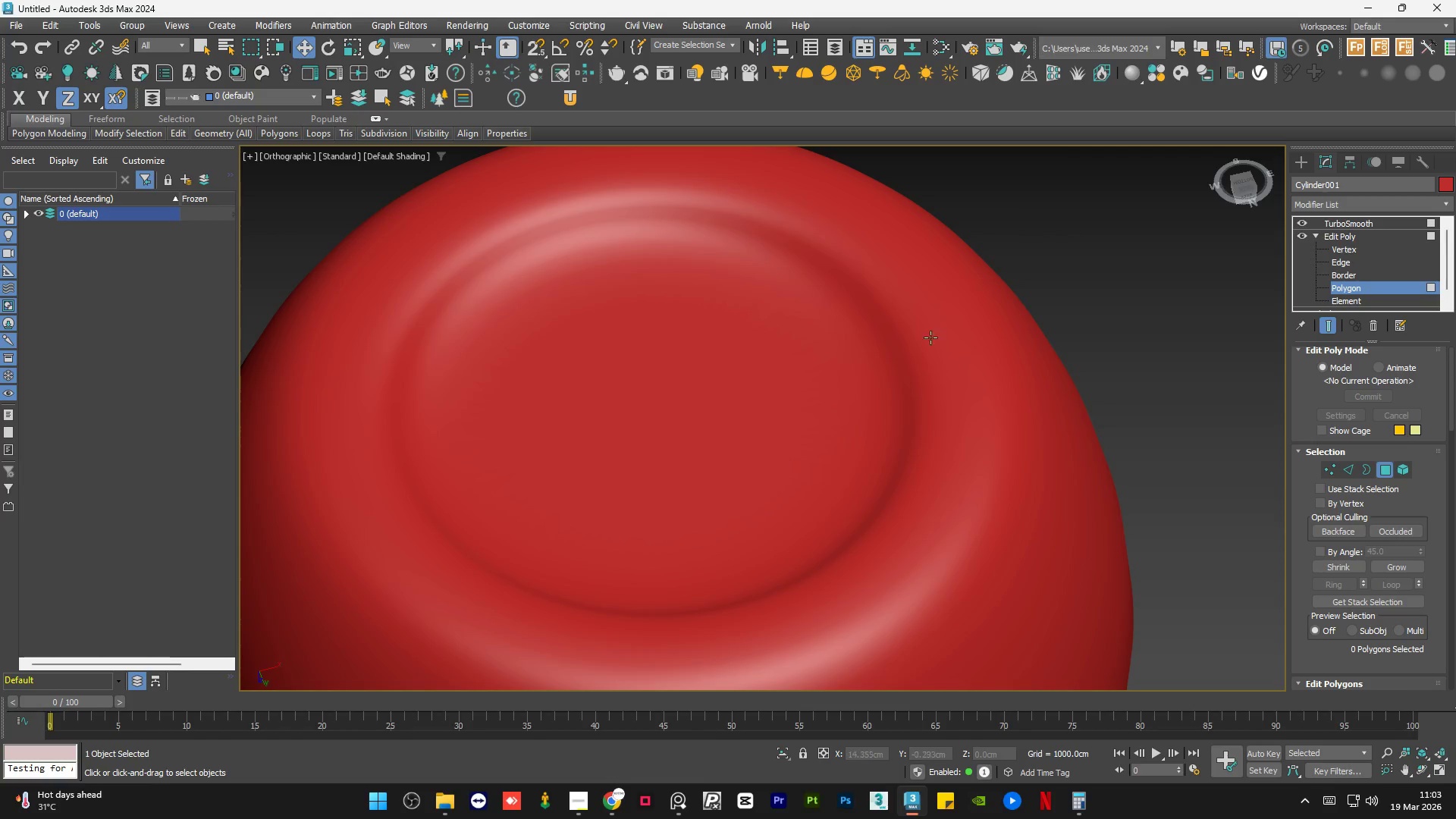 
hold_key(key=AltLeft, duration=1.5)
 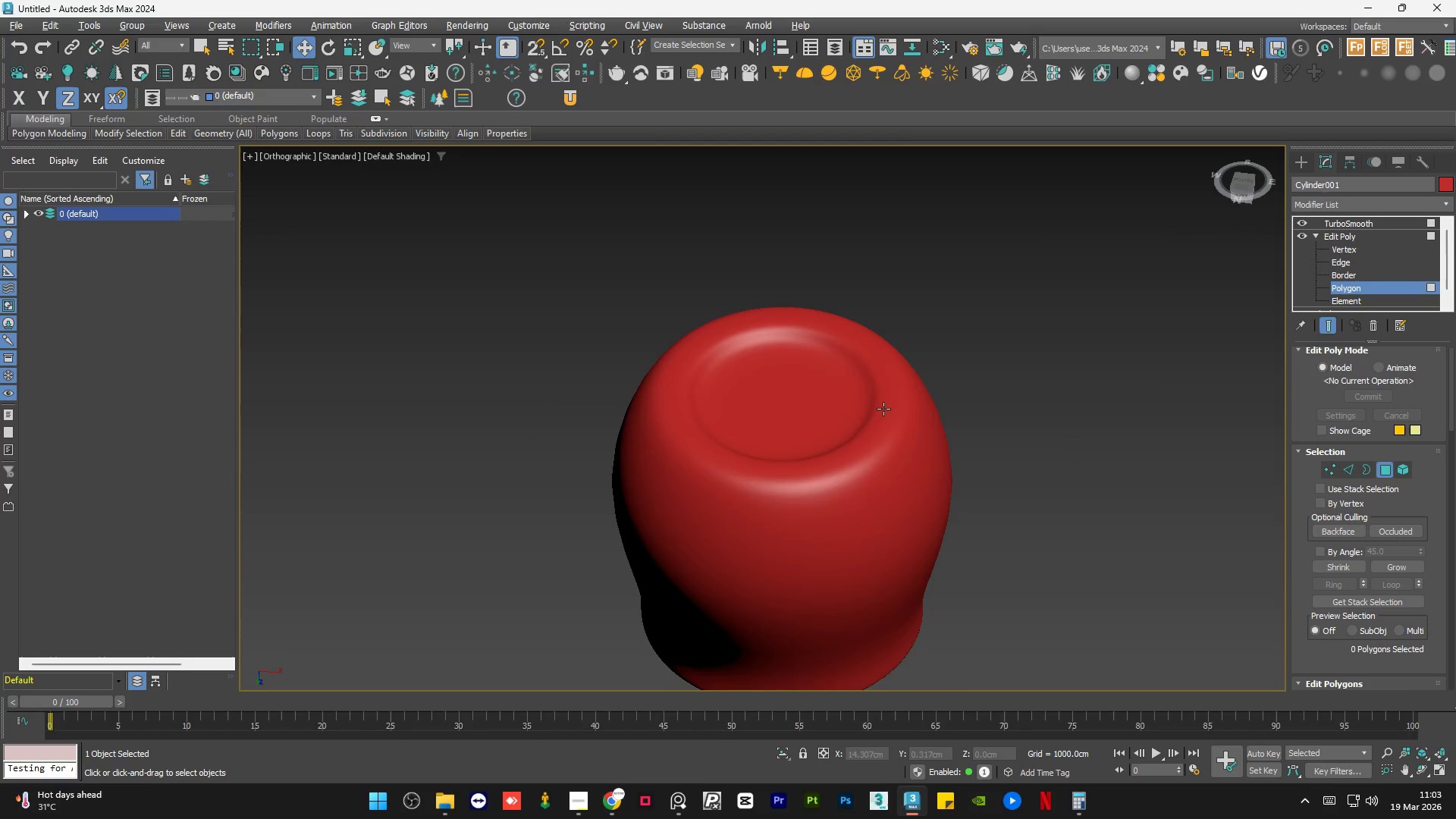 
scroll: coordinate [837, 420], scroll_direction: down, amount: 3.0
 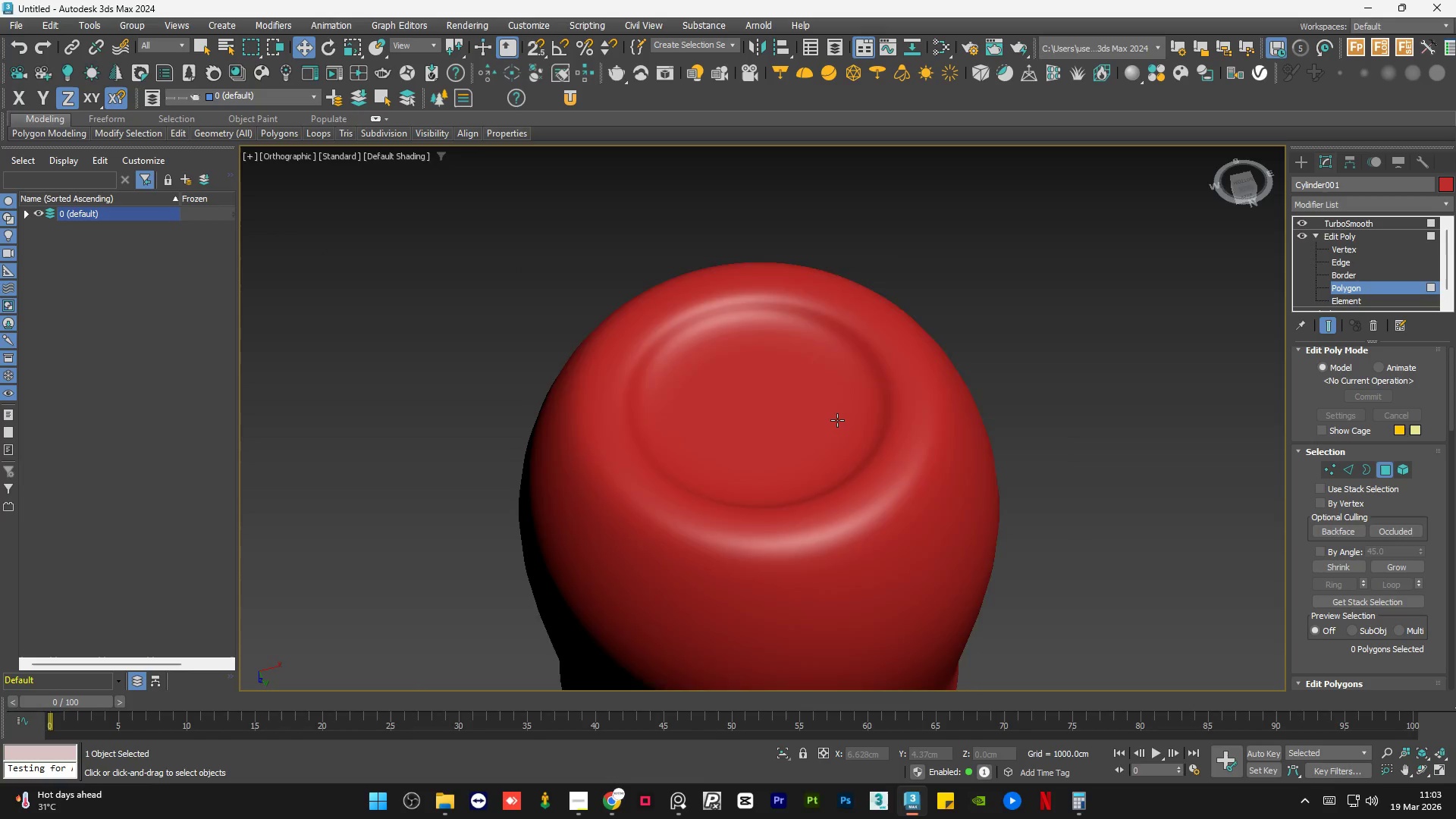 
hold_key(key=AltLeft, duration=0.72)
 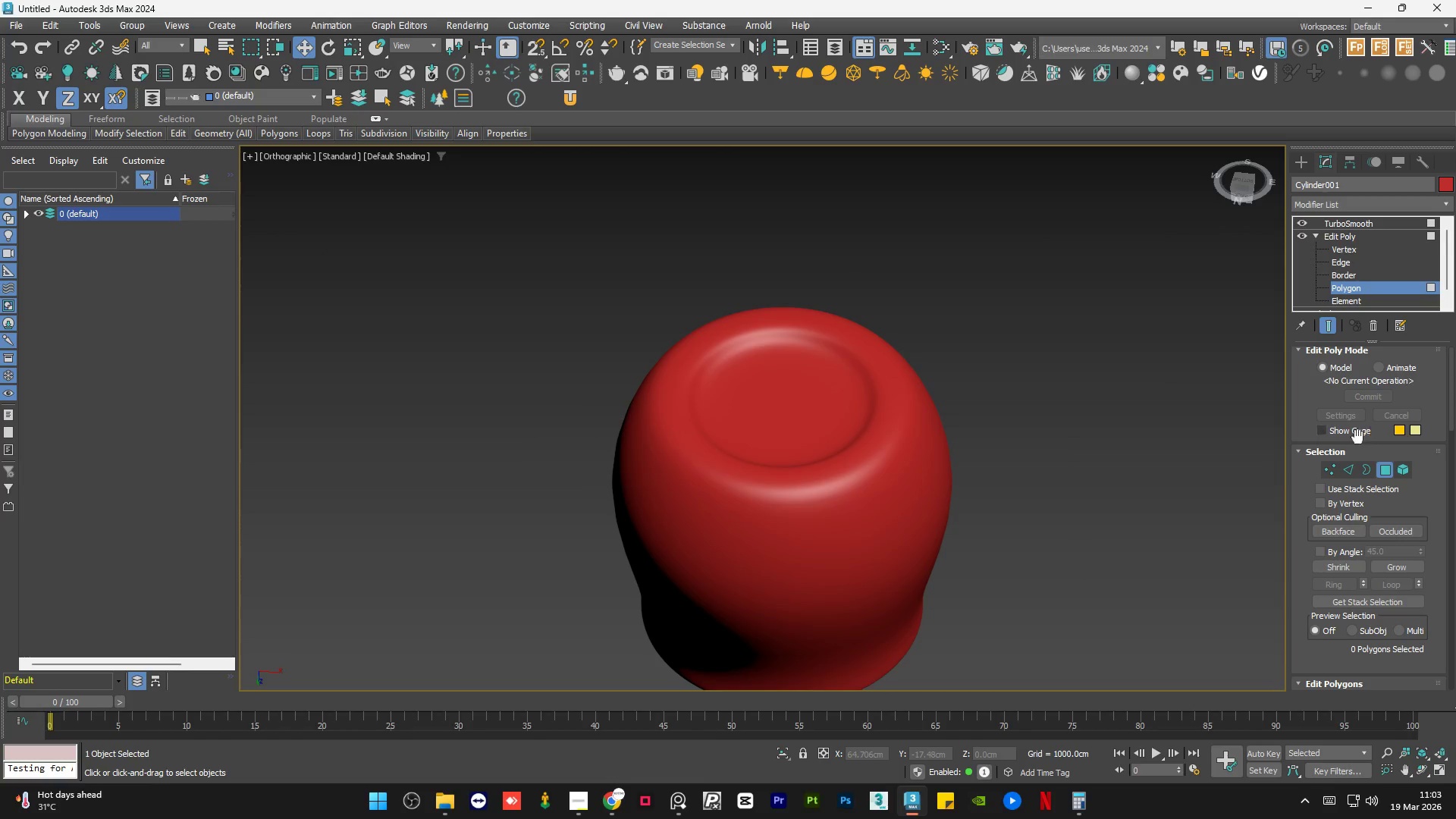 
hold_key(key=AltLeft, duration=7.44)
left_click([1349, 470])
 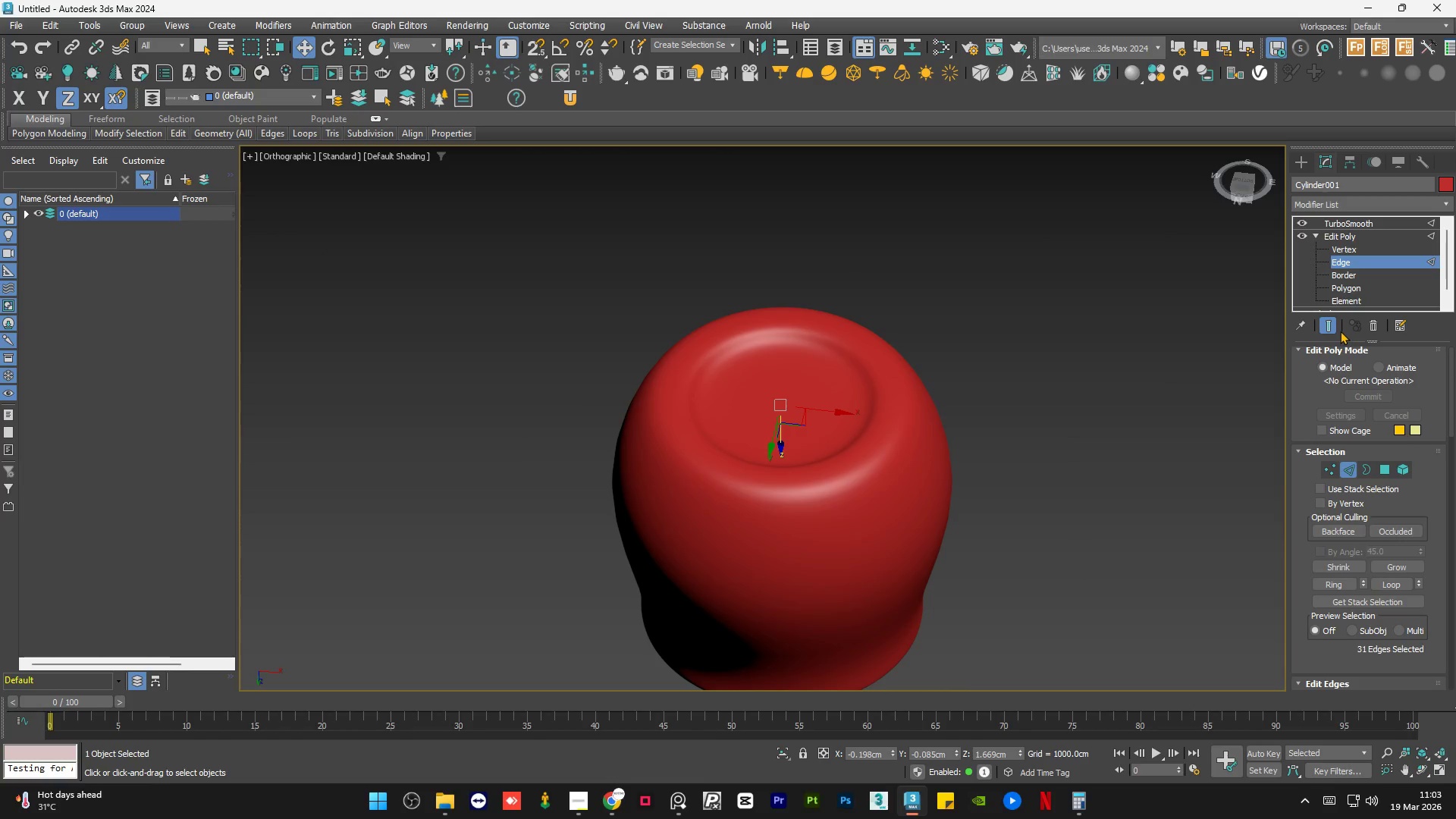 
left_click([1334, 326])
 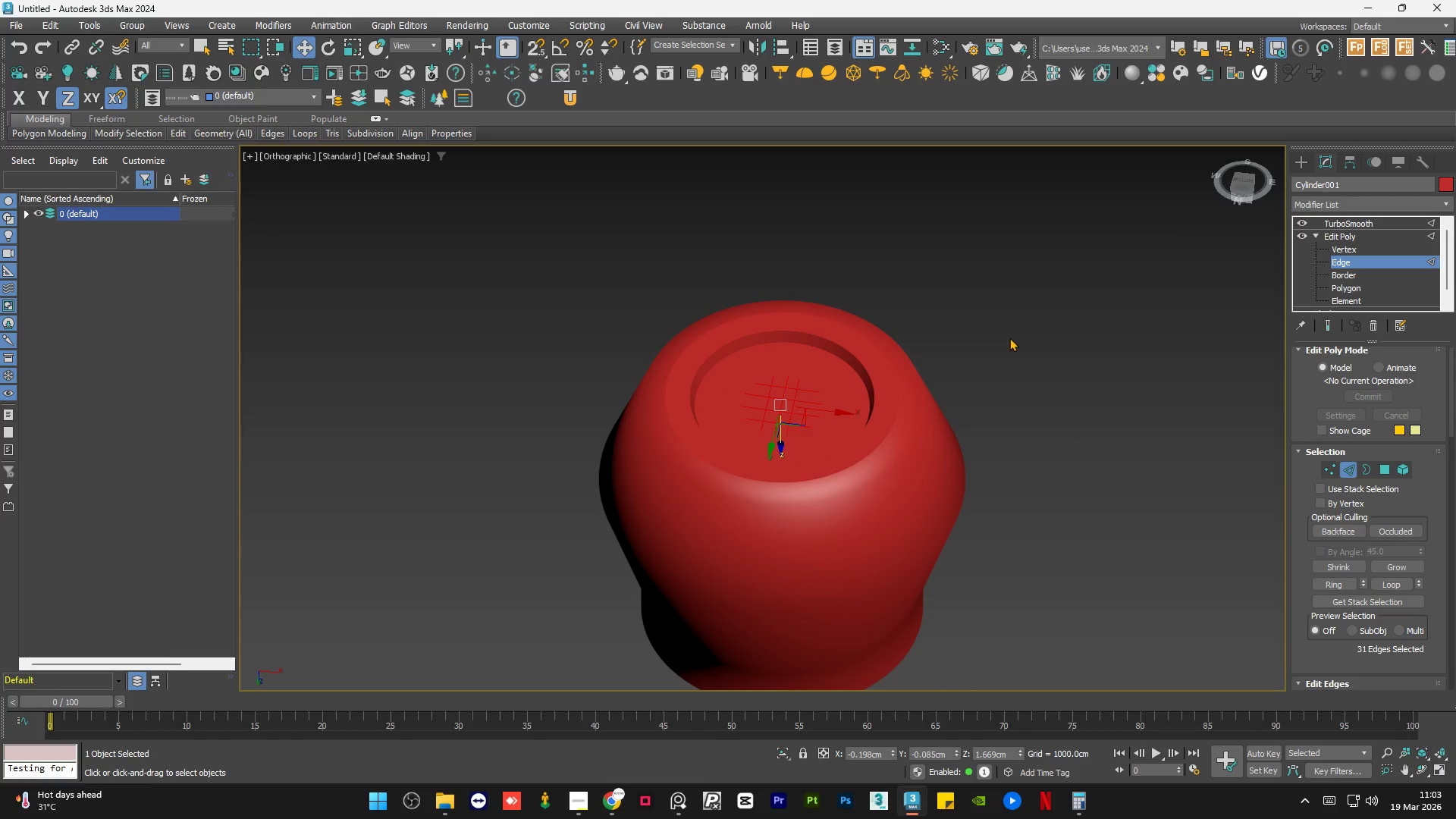 
scroll: coordinate [1009, 338], scroll_direction: up, amount: 1.0
 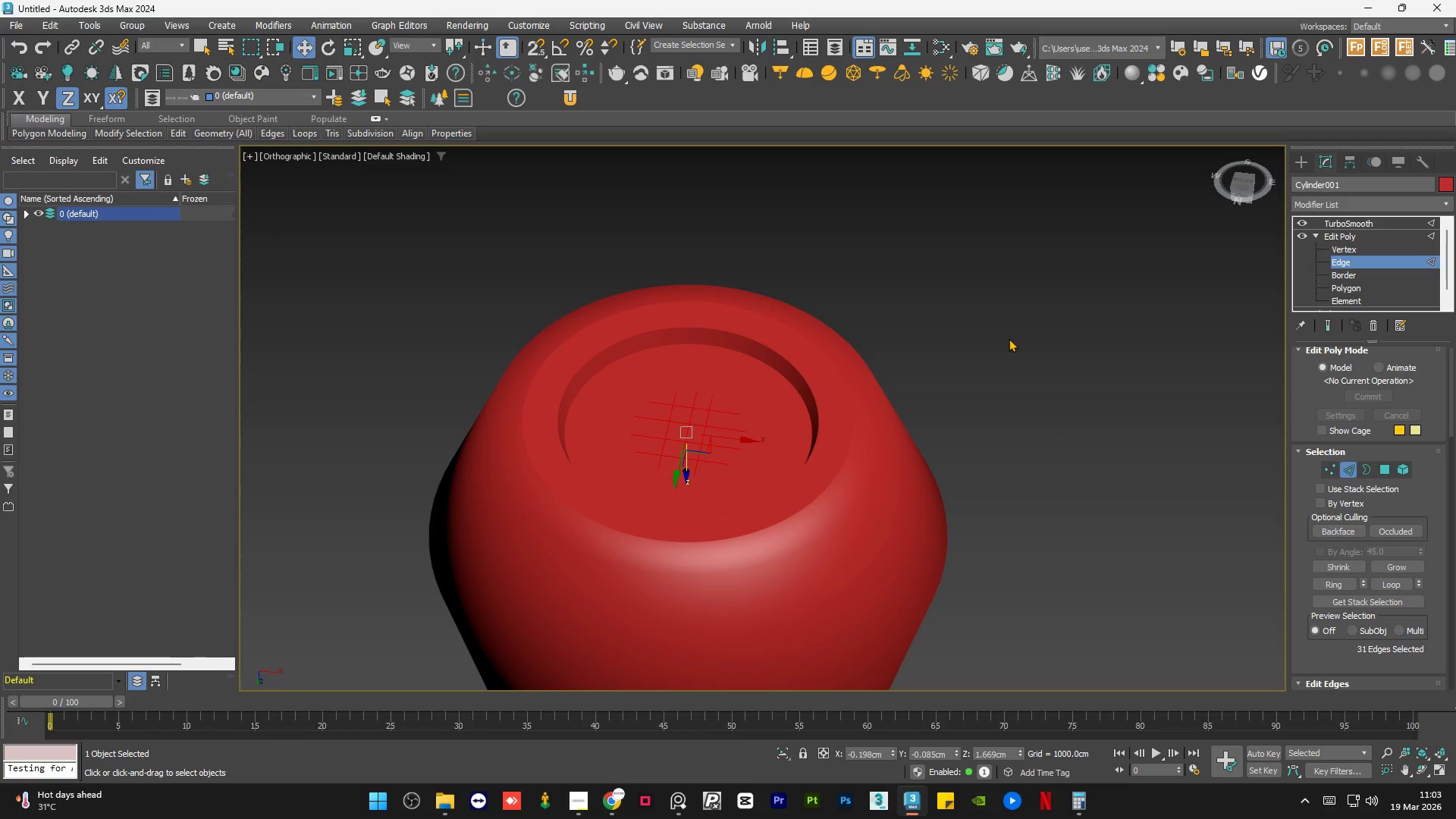 
key(F4)
 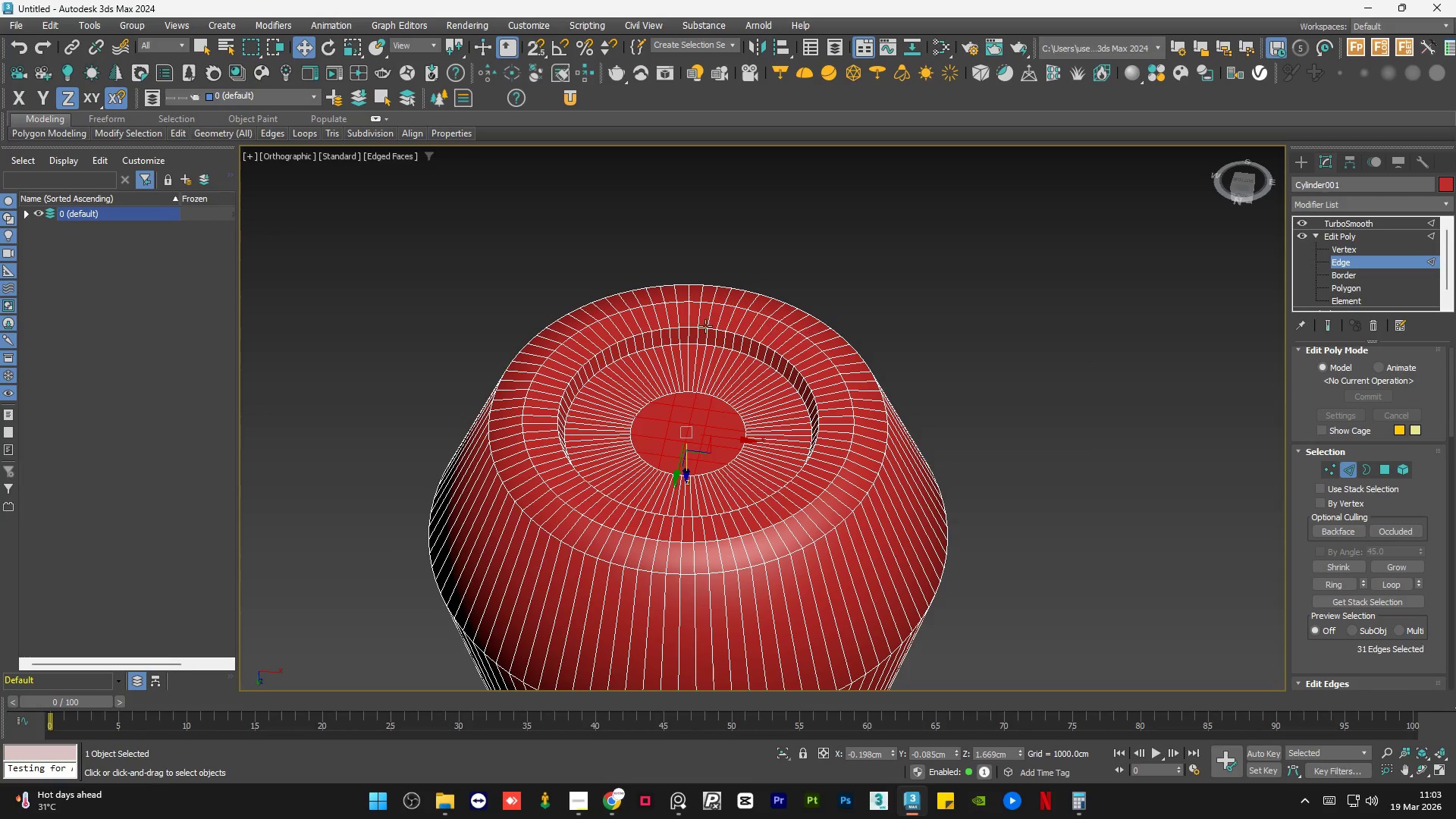 
scroll: coordinate [658, 329], scroll_direction: up, amount: 4.0
 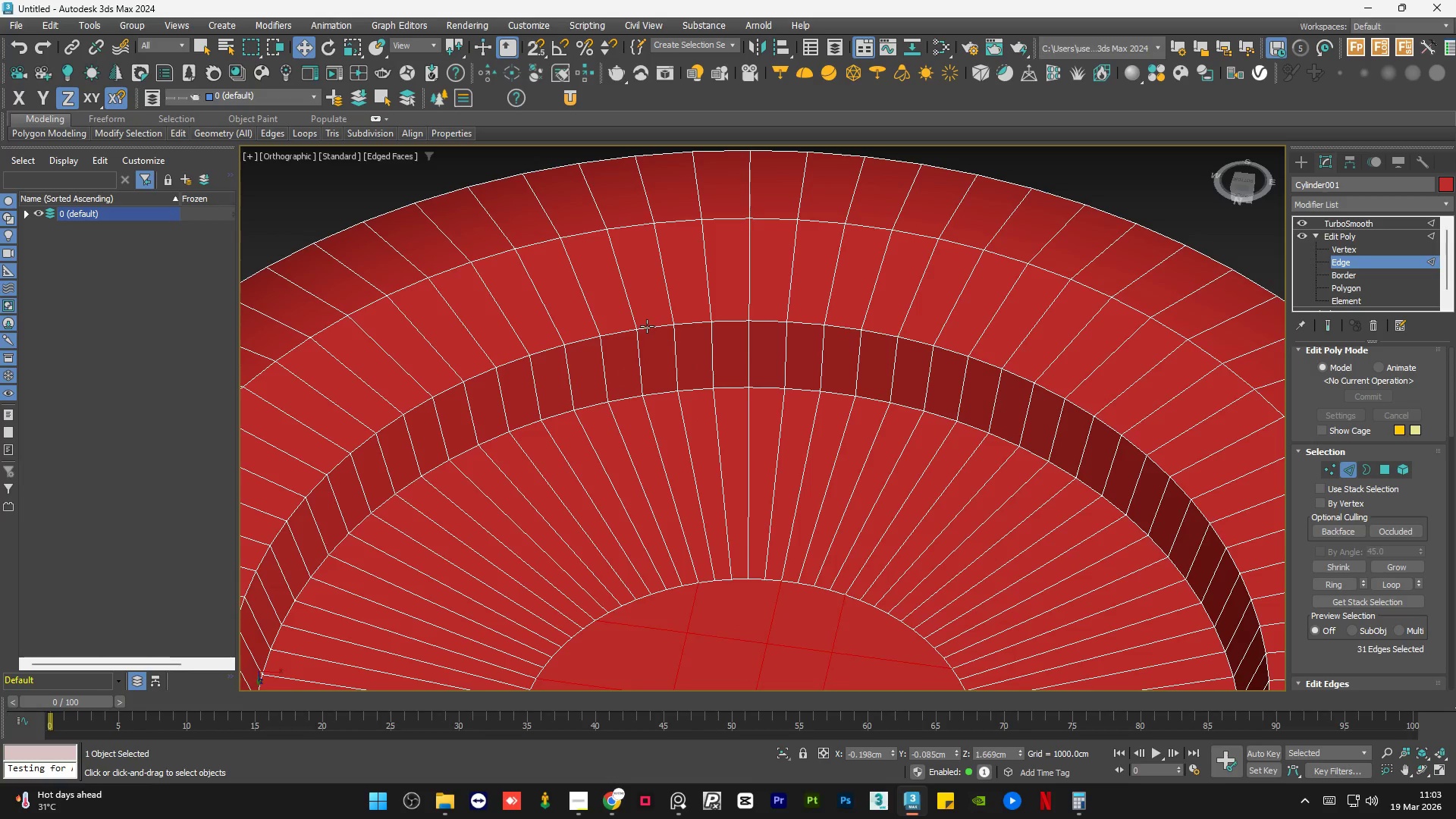 
double_click([647, 326])
 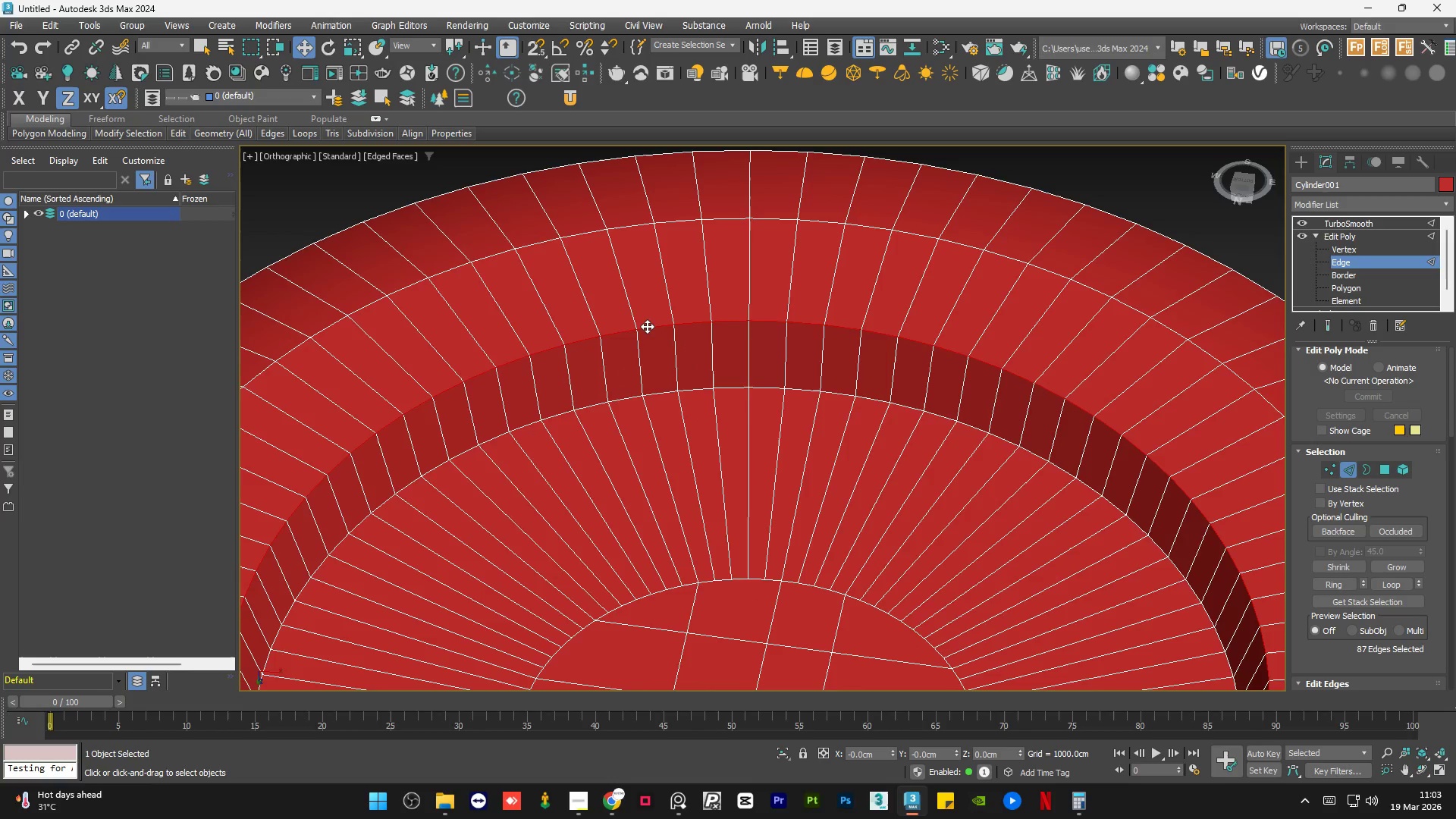 
scroll: coordinate [647, 326], scroll_direction: down, amount: 3.0
 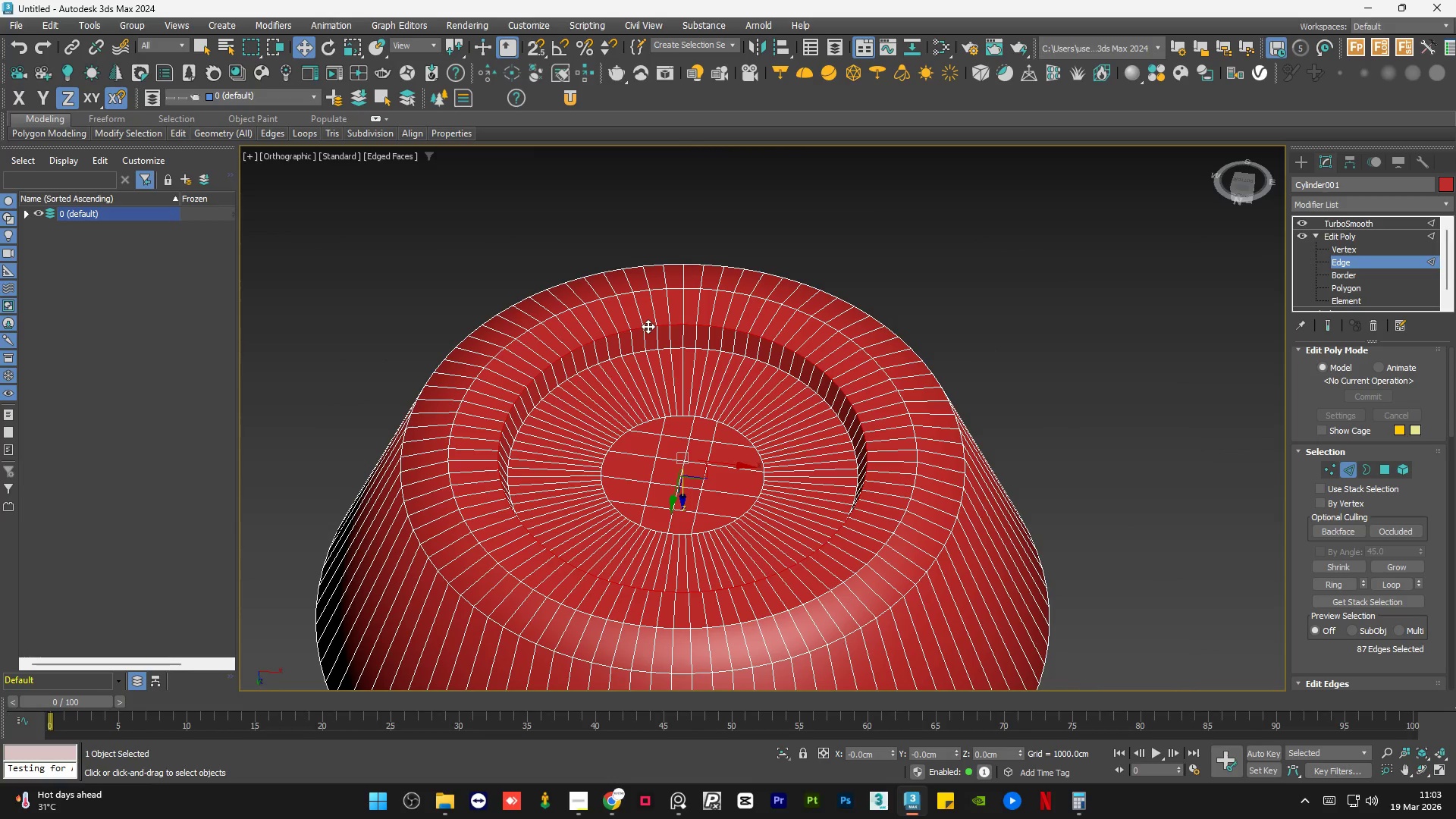 
hold_key(key=AltLeft, duration=1.52)
 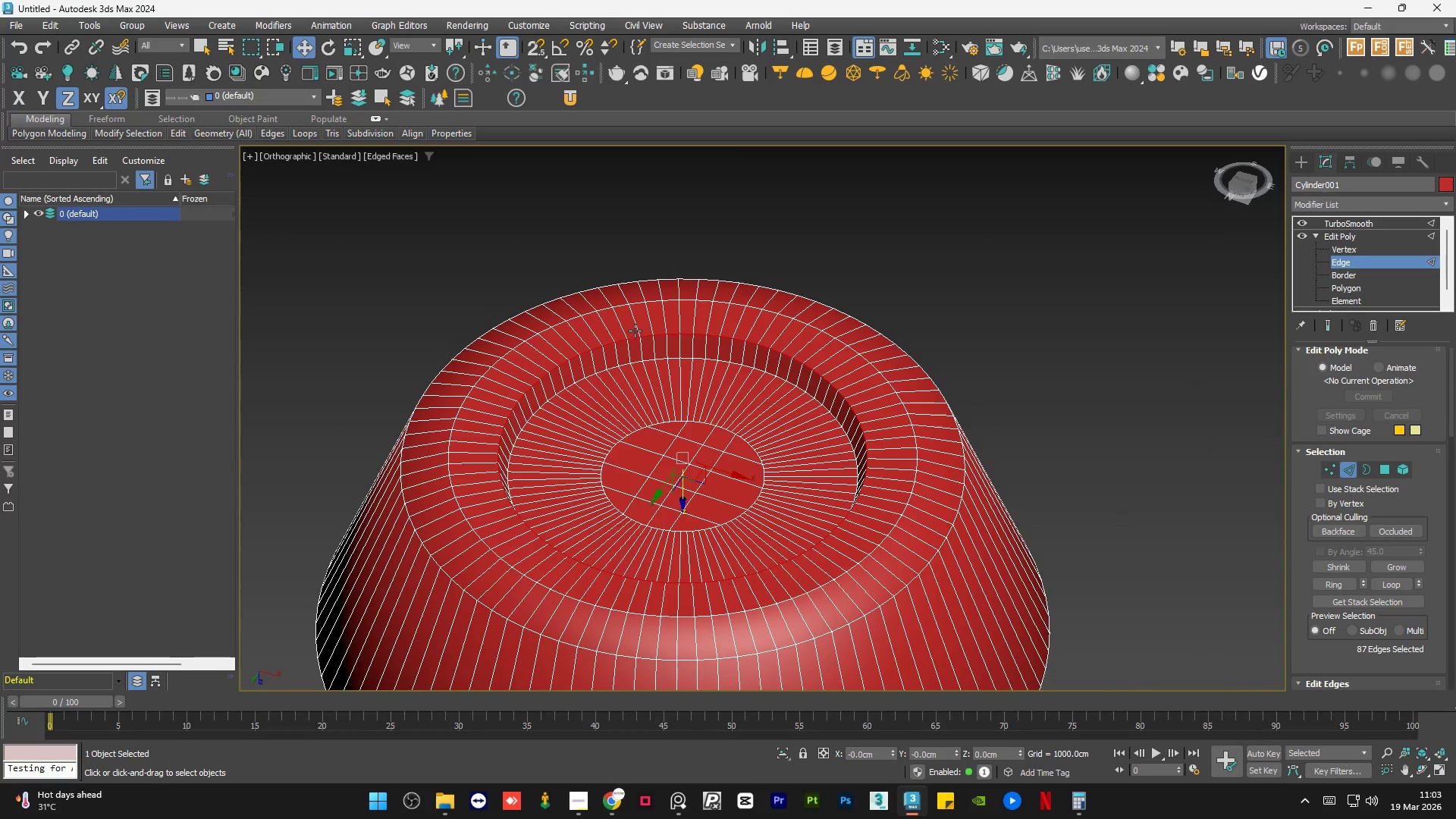 
hold_key(key=ControlLeft, duration=1.53)
 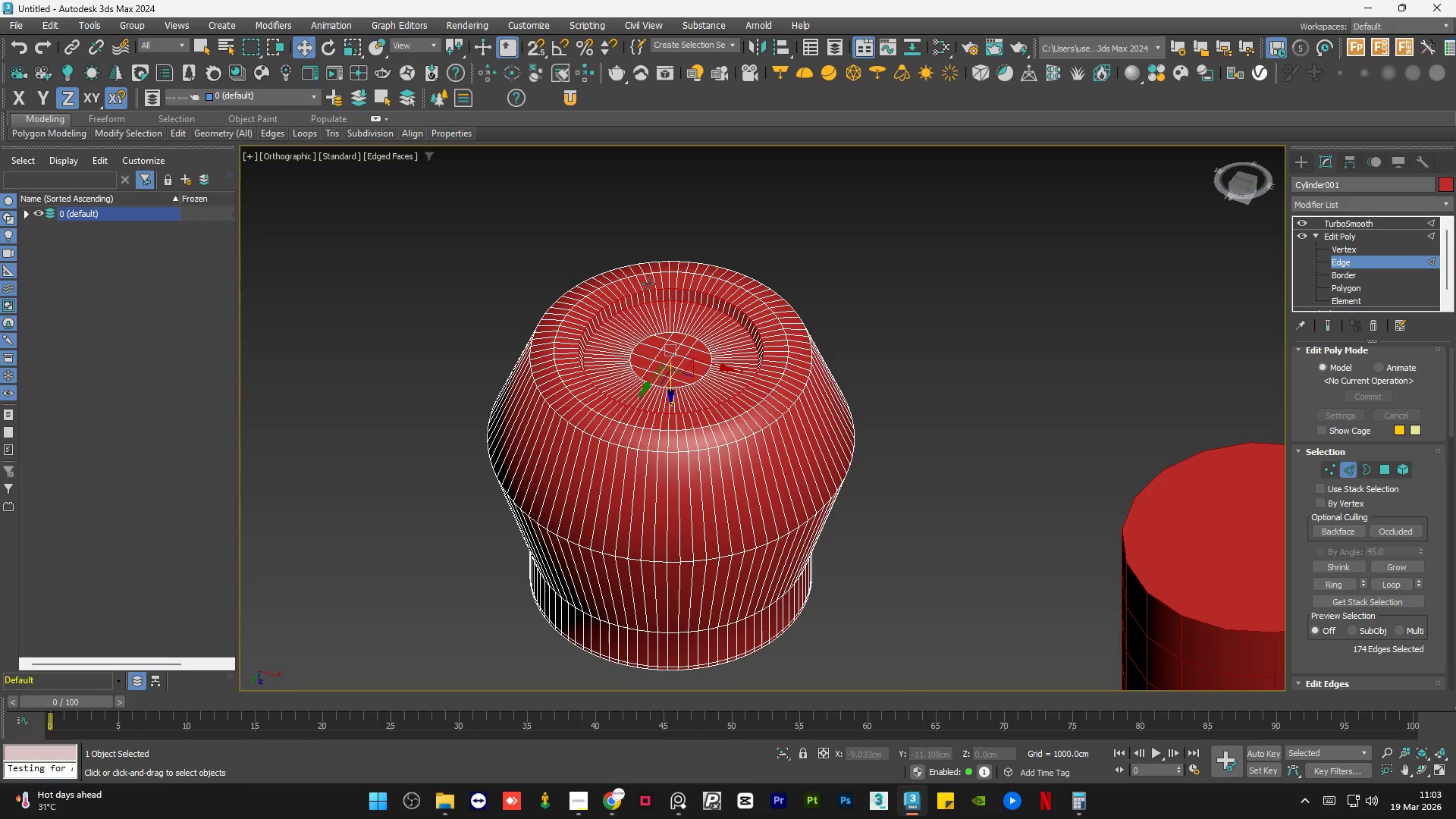 
scroll: coordinate [626, 337], scroll_direction: up, amount: 4.0
 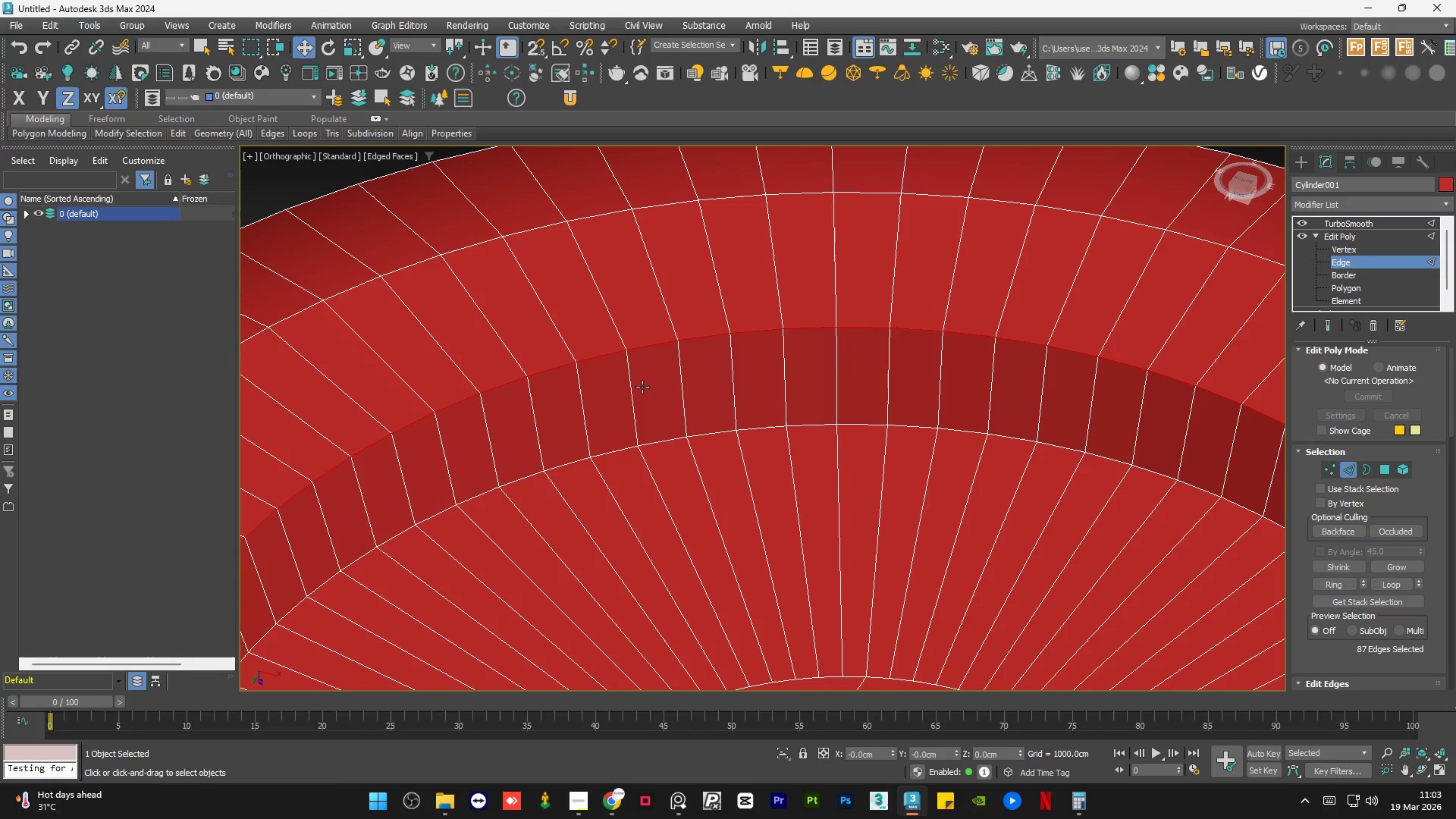 
double_click([655, 441])
 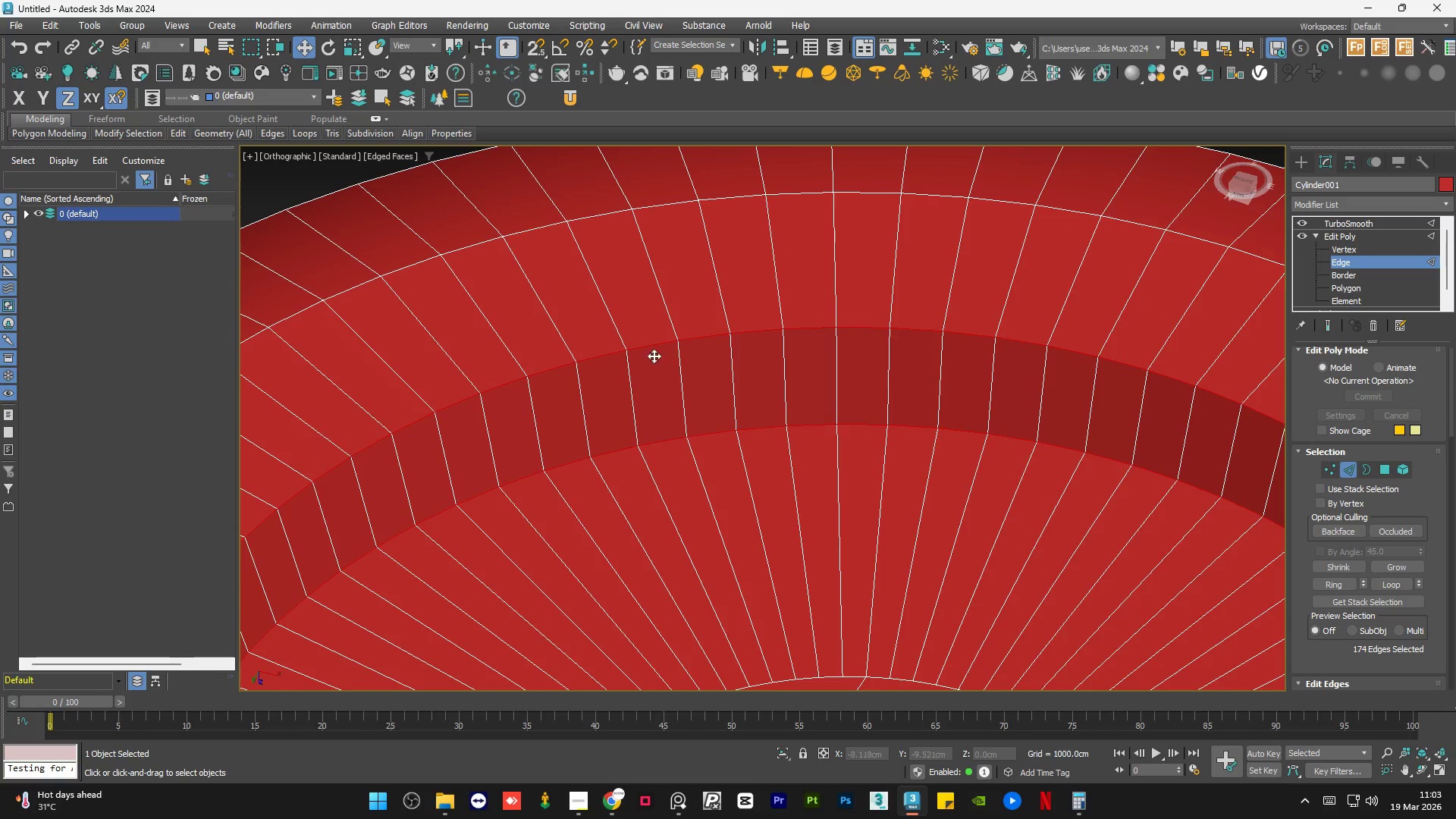 
hold_key(key=AltLeft, duration=1.5)
 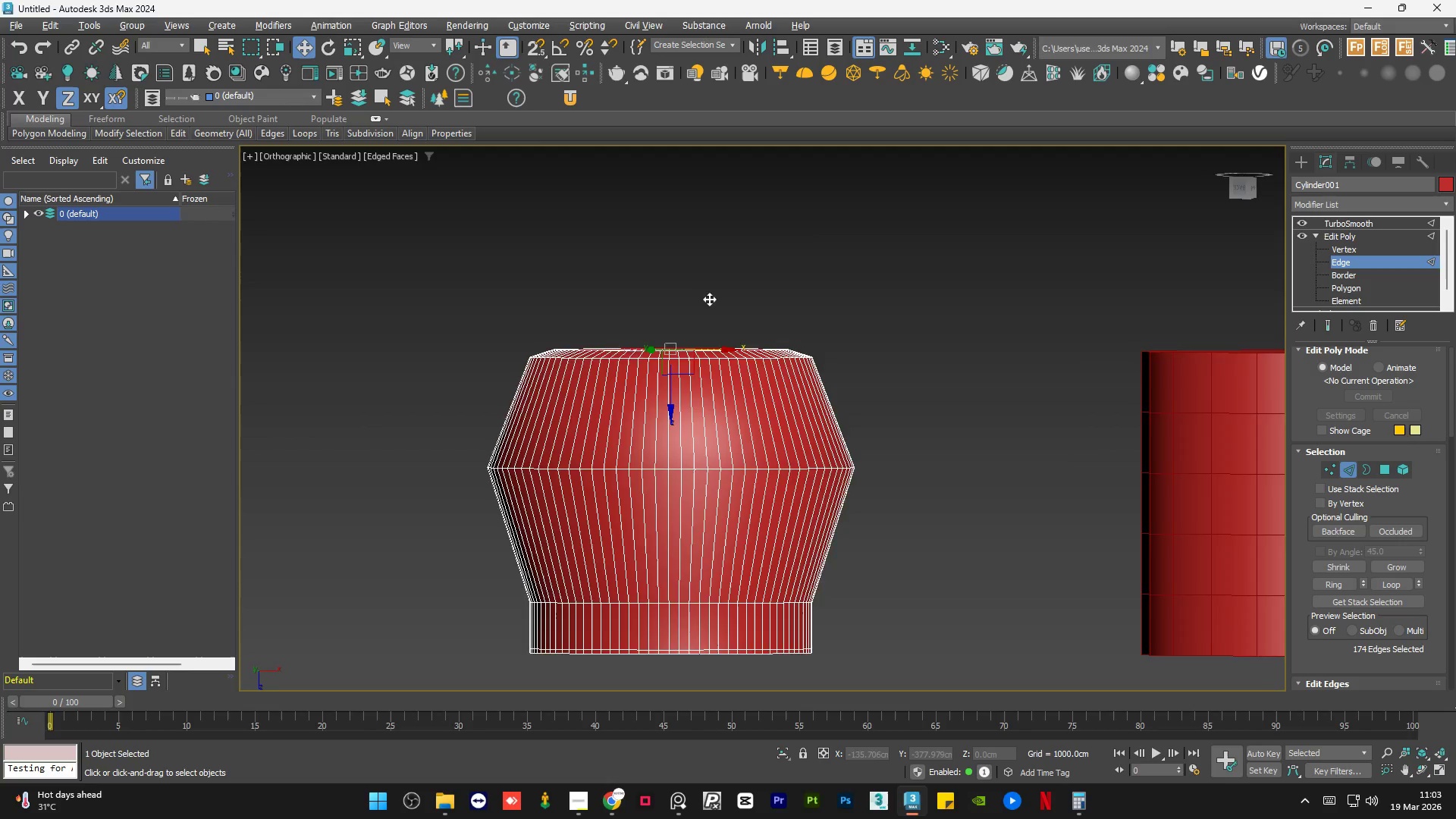 
scroll: coordinate [645, 283], scroll_direction: down, amount: 6.0
 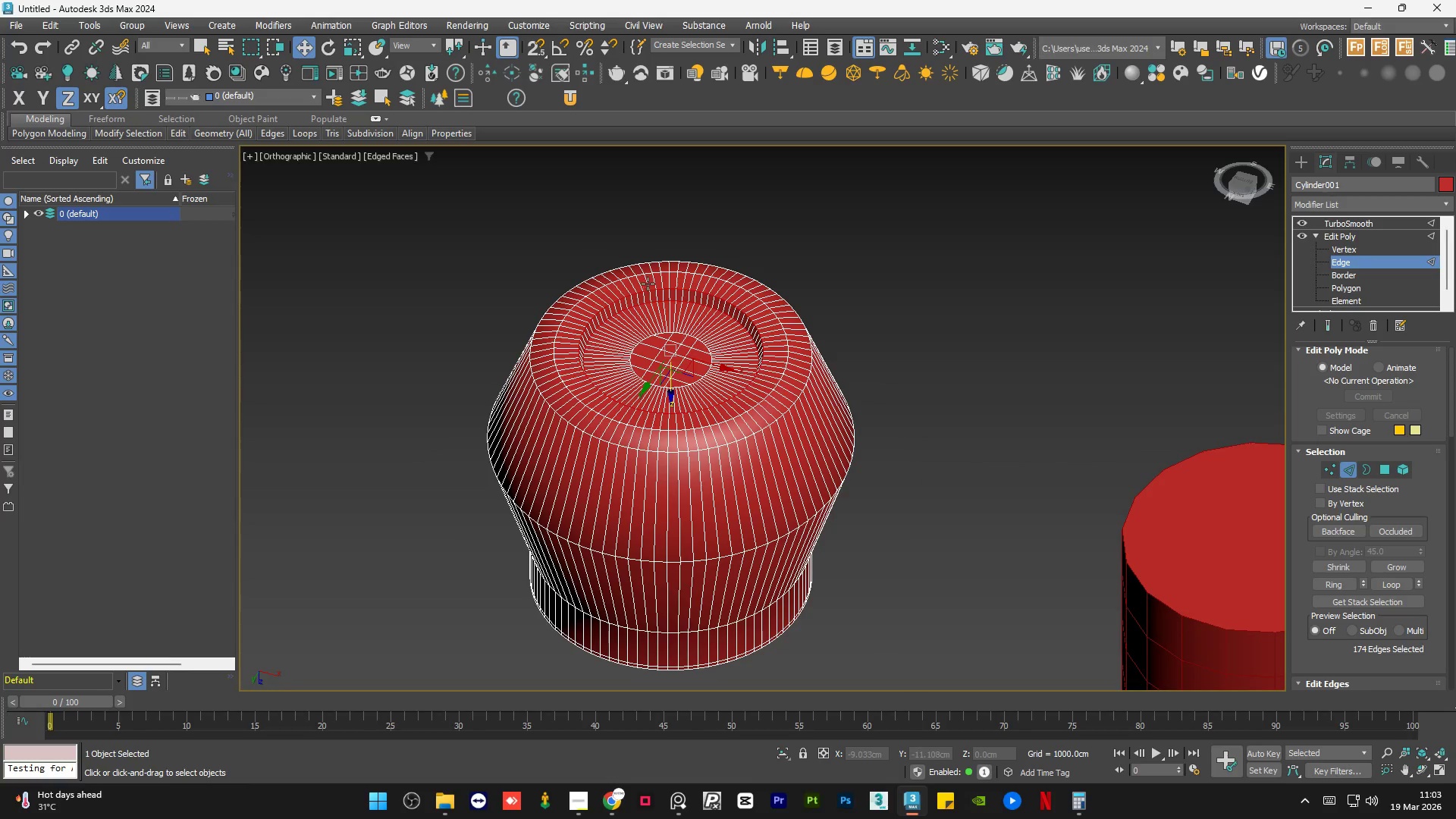 
hold_key(key=AltLeft, duration=0.83)
 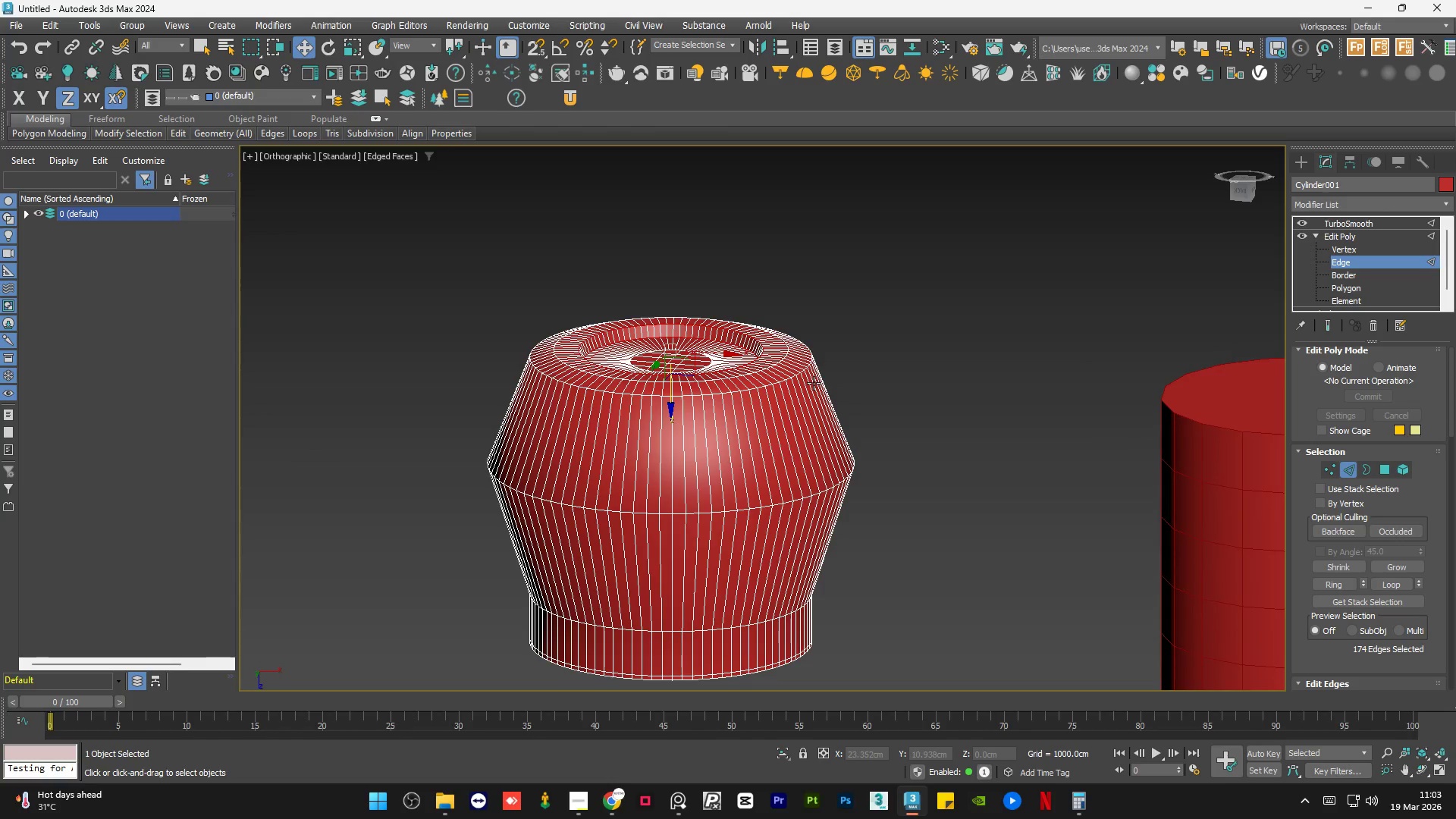 
hold_key(key=ControlLeft, duration=1.05)
 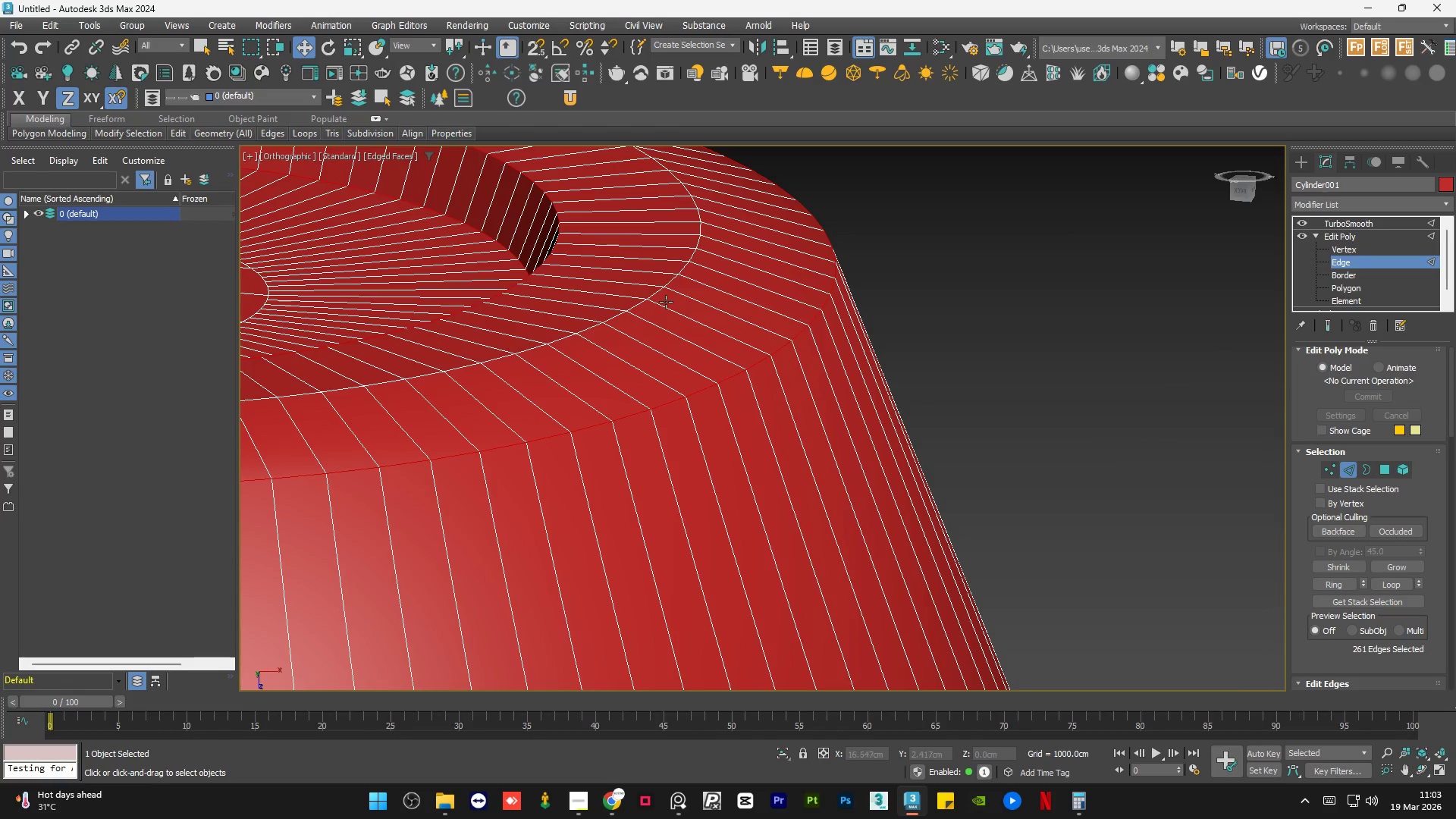 
scroll: coordinate [801, 373], scroll_direction: up, amount: 5.0
 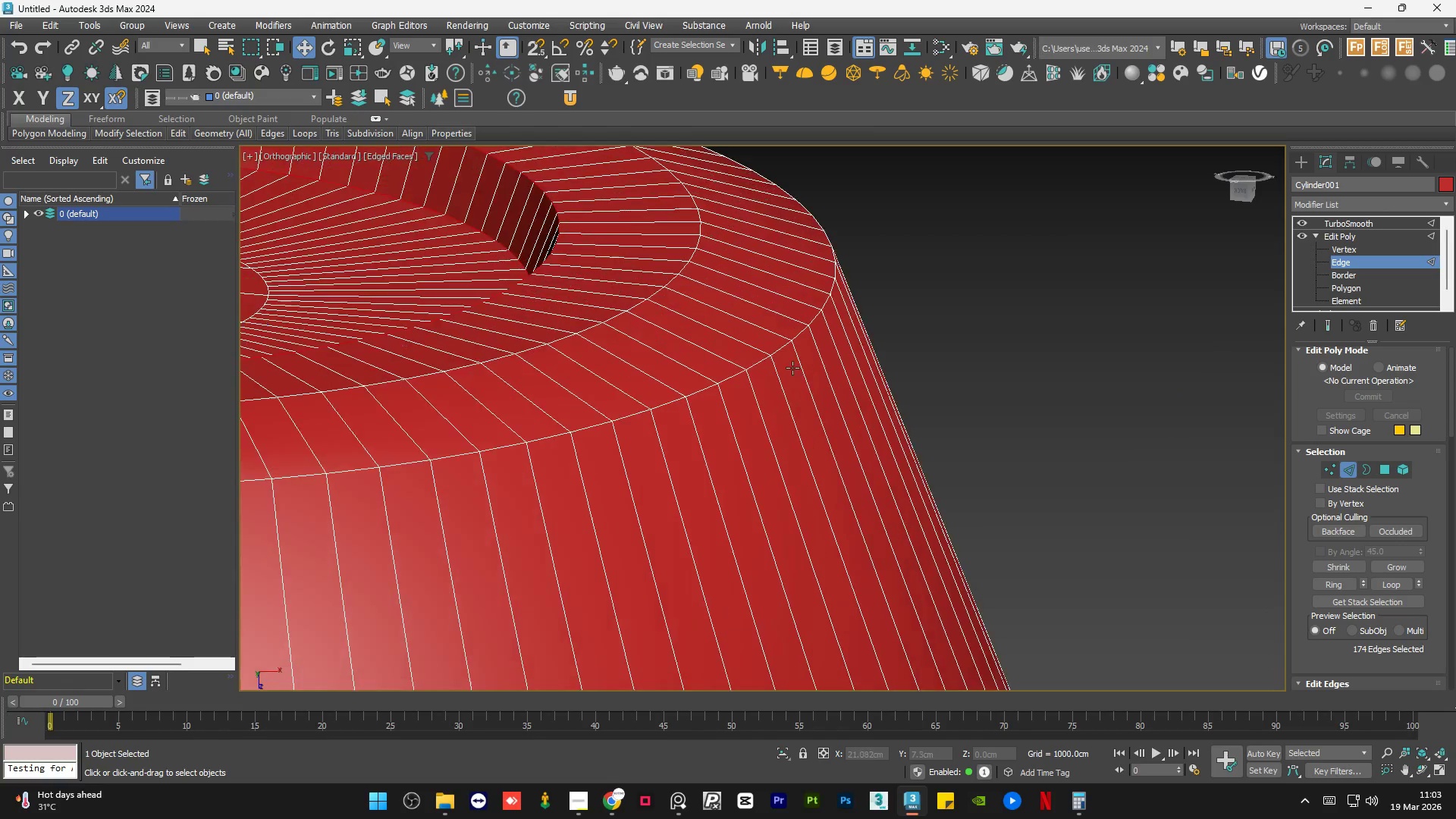 
left_click([783, 350])
 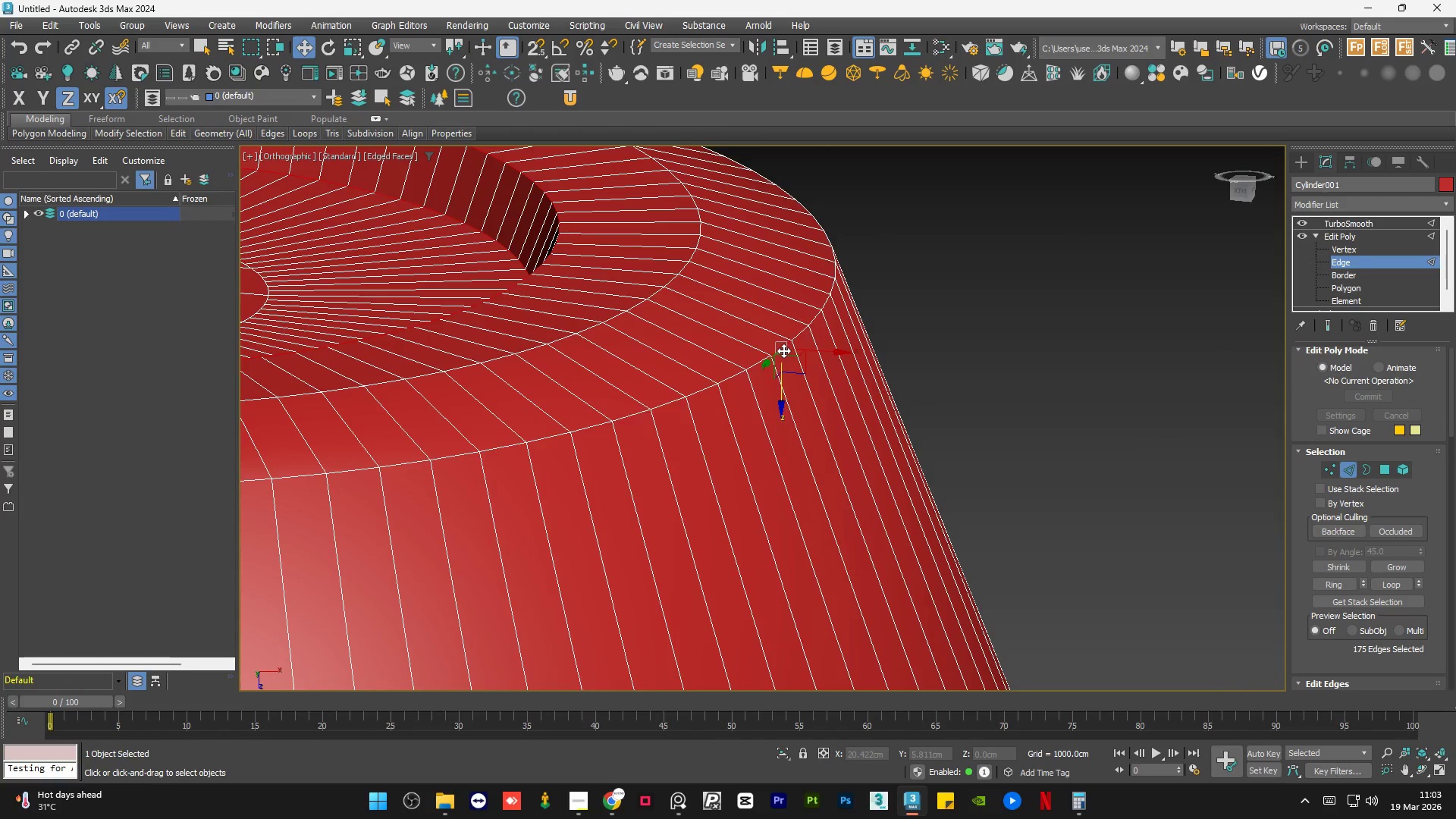 
double_click([783, 350])
 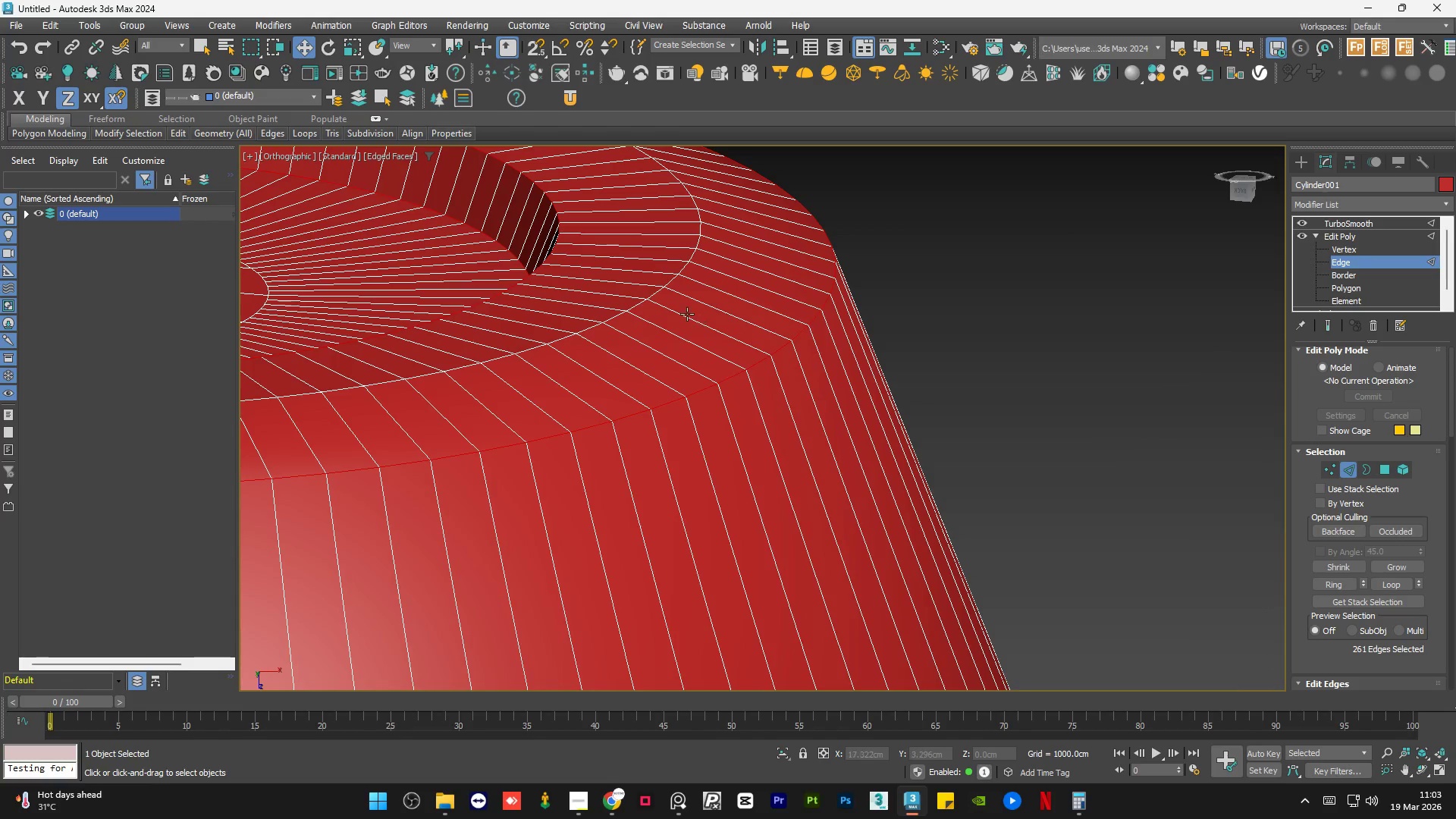 
hold_key(key=ControlLeft, duration=1.0)
left_click([659, 294])
 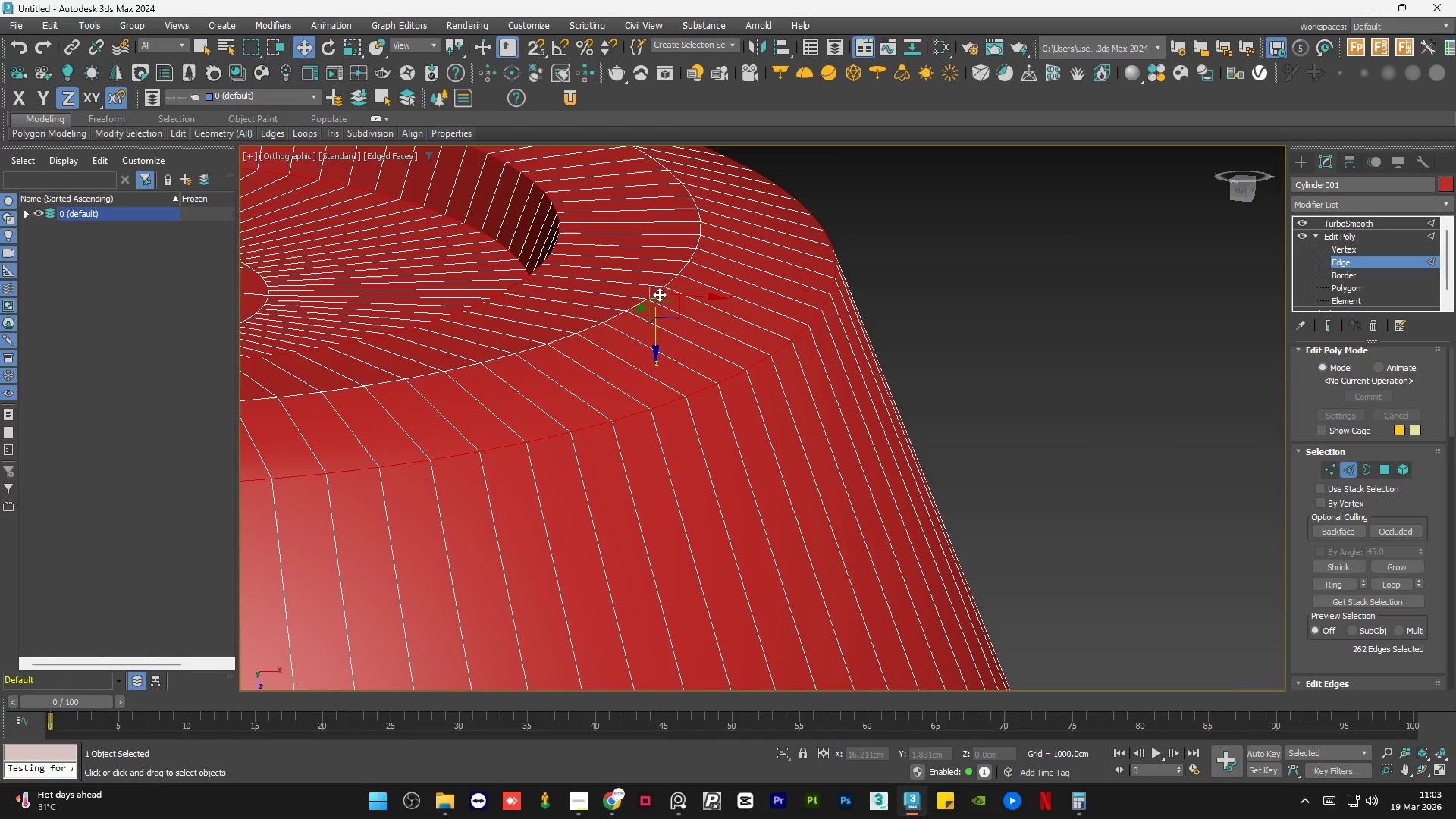 
double_click([659, 294])
 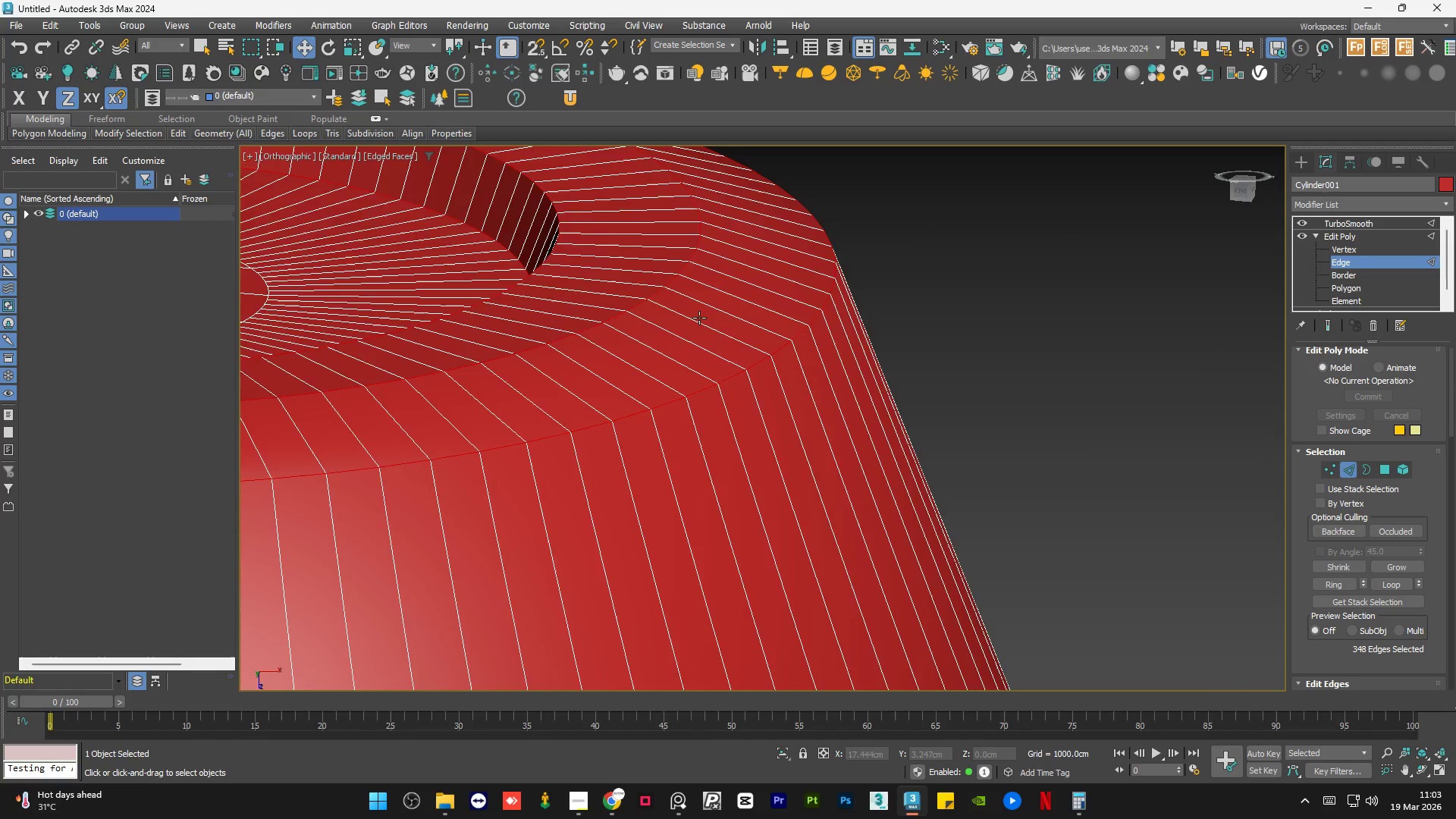 
hold_key(key=AltLeft, duration=0.55)
 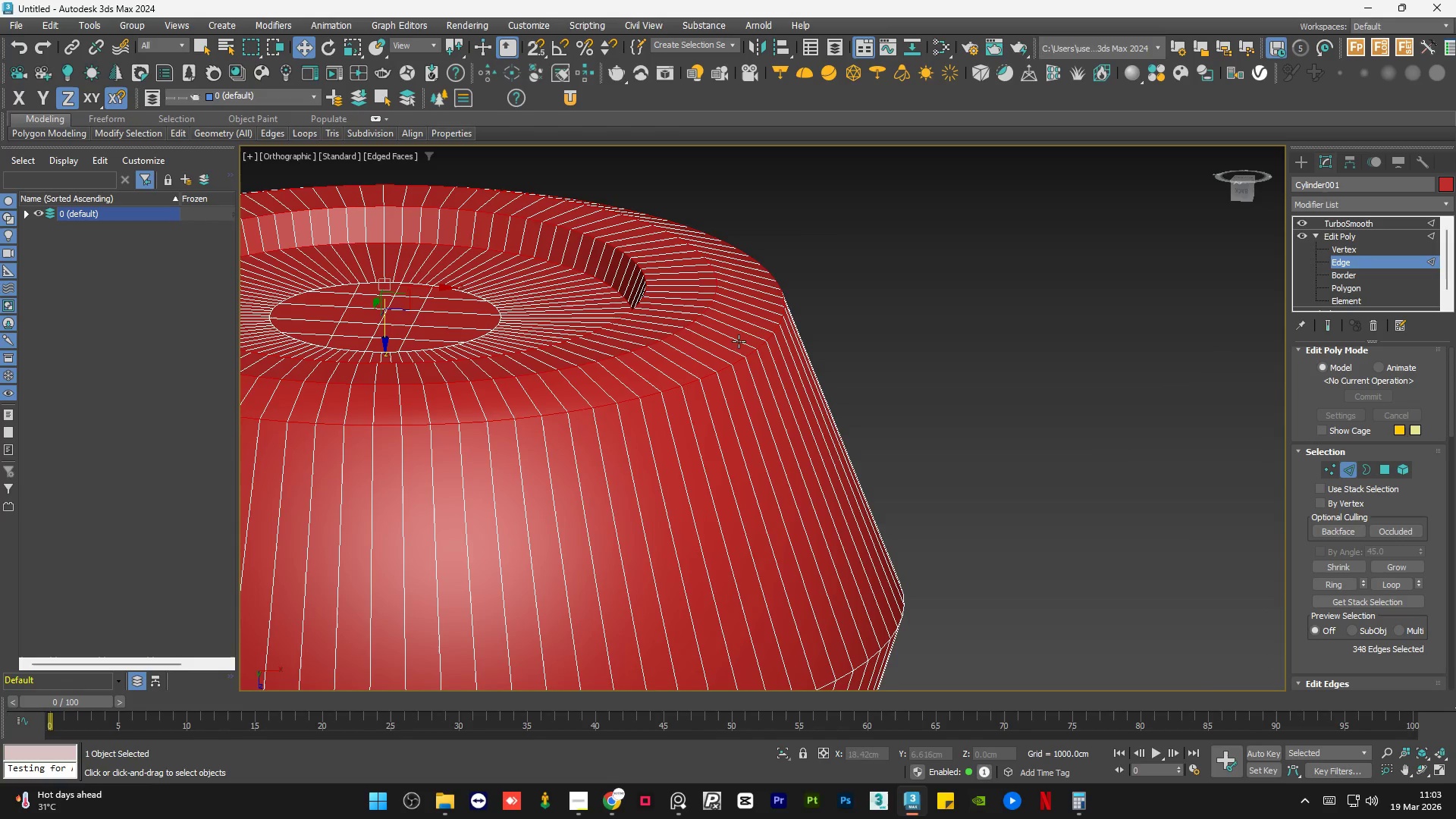 
scroll: coordinate [733, 342], scroll_direction: down, amount: 2.0
 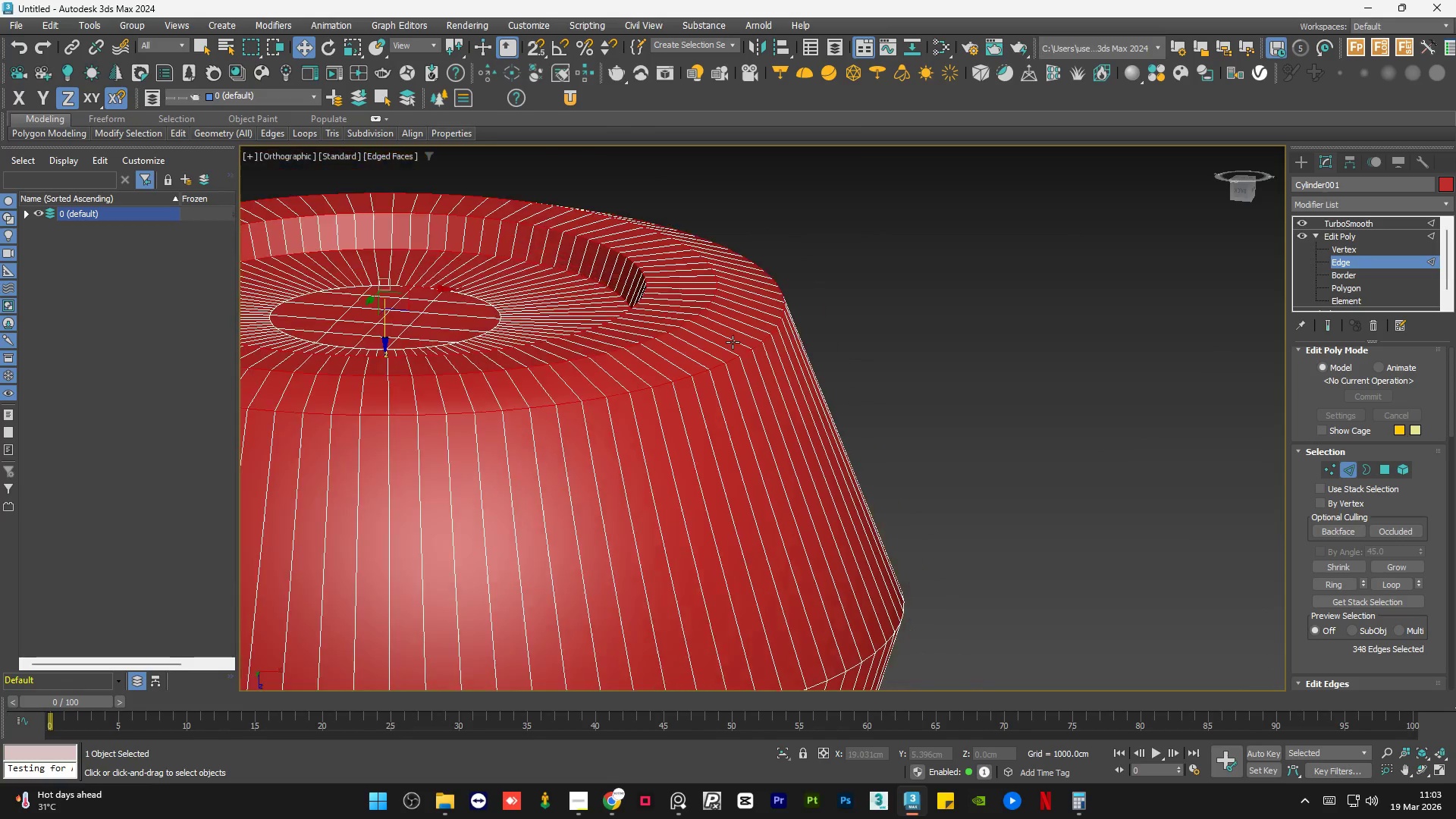 
hold_key(key=AltLeft, duration=0.61)
 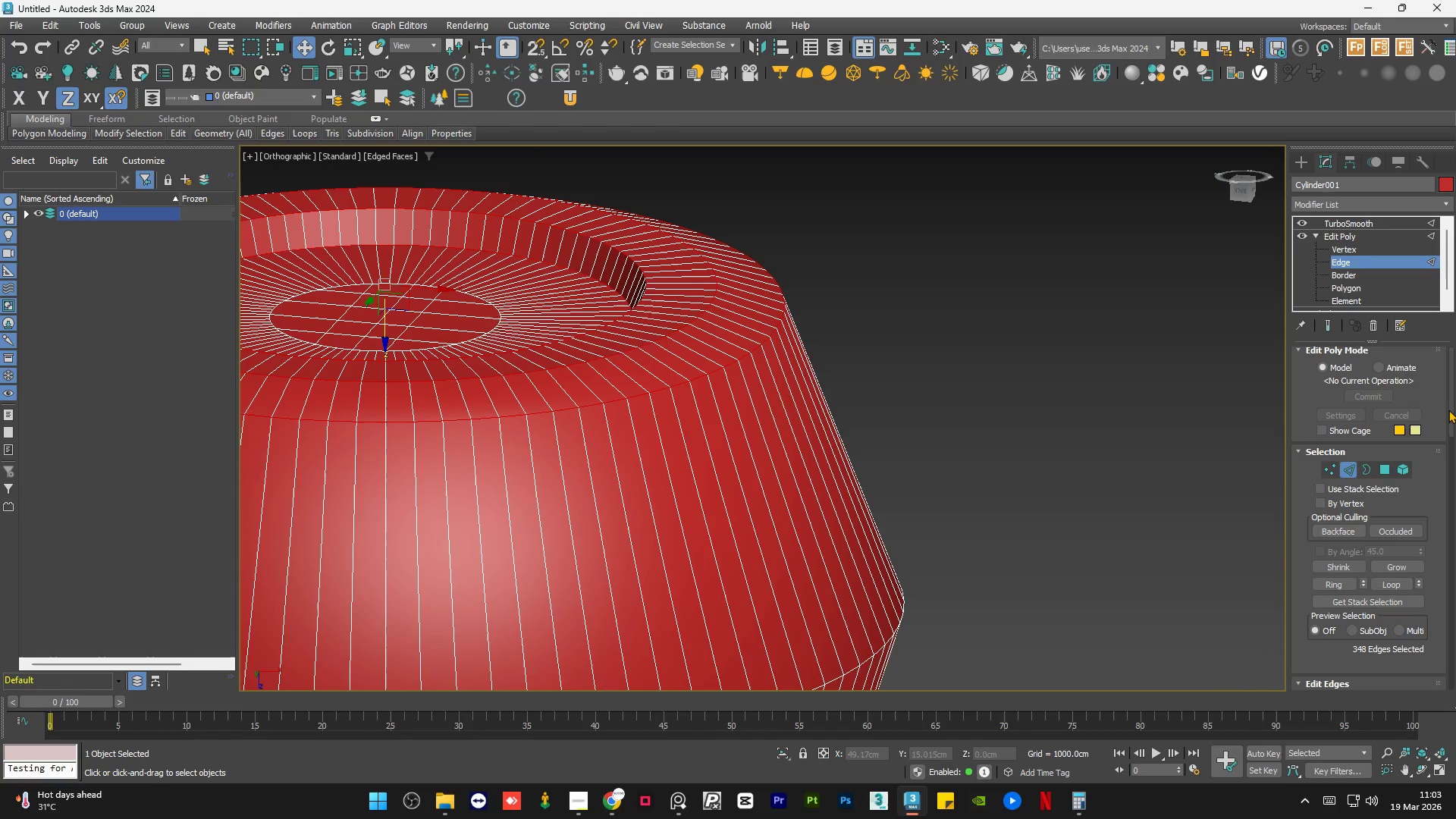 
hold_key(key=AltLeft, duration=21.47)
left_click_drag(start_coordinate=[1448, 410], to_coordinate=[1447, 441])
 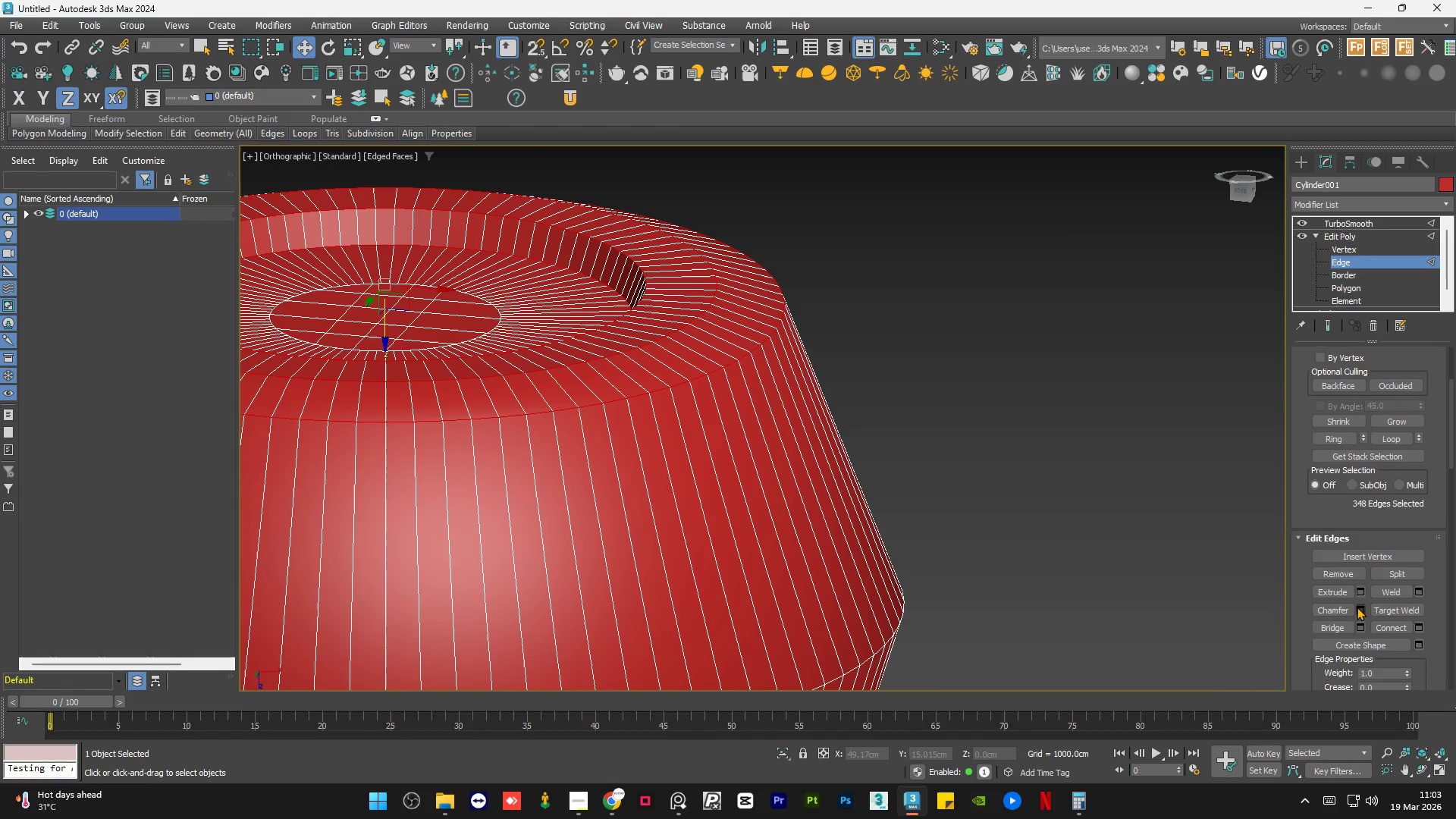 
left_click([1359, 605])
 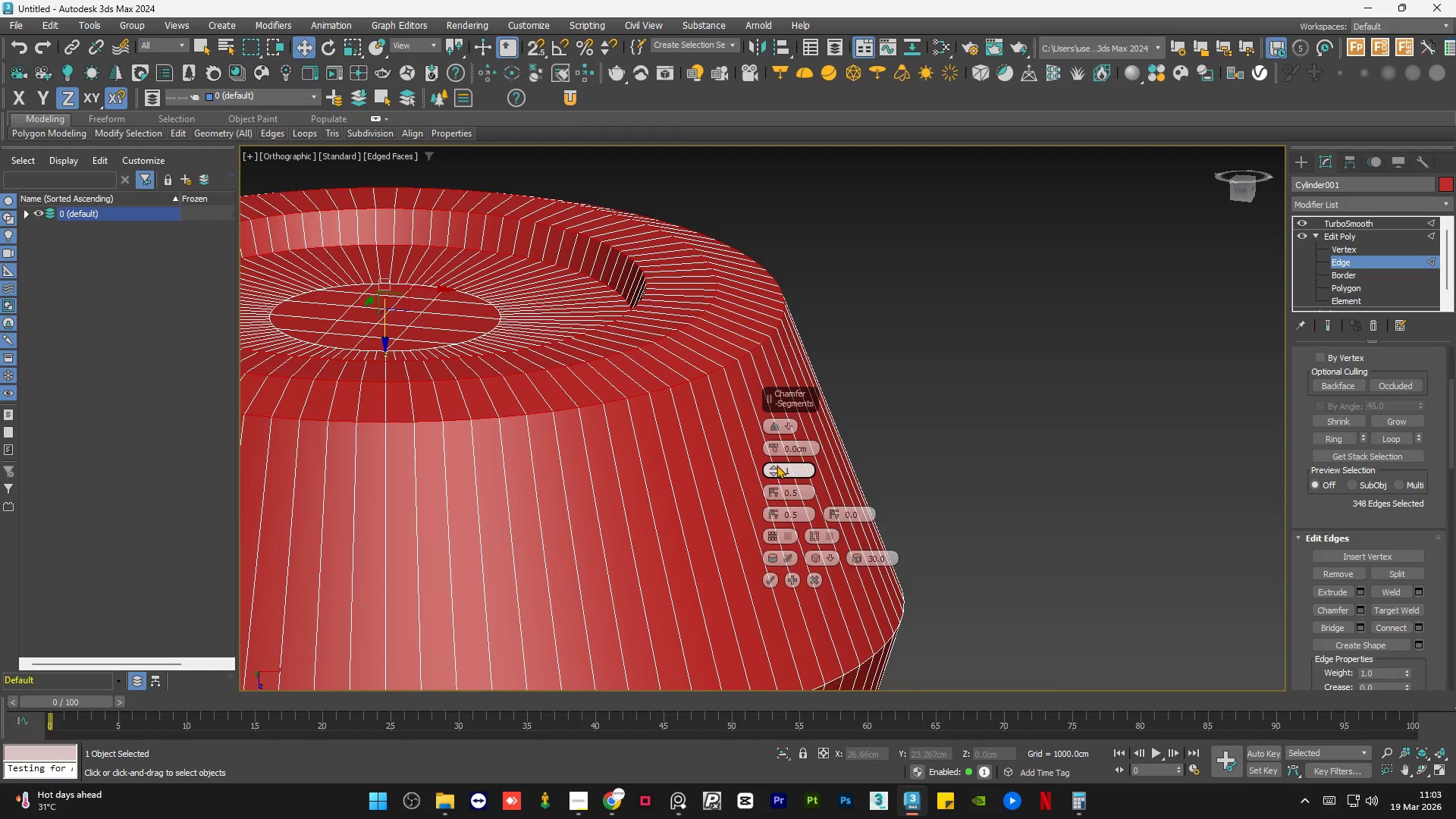 
left_click([774, 472])
 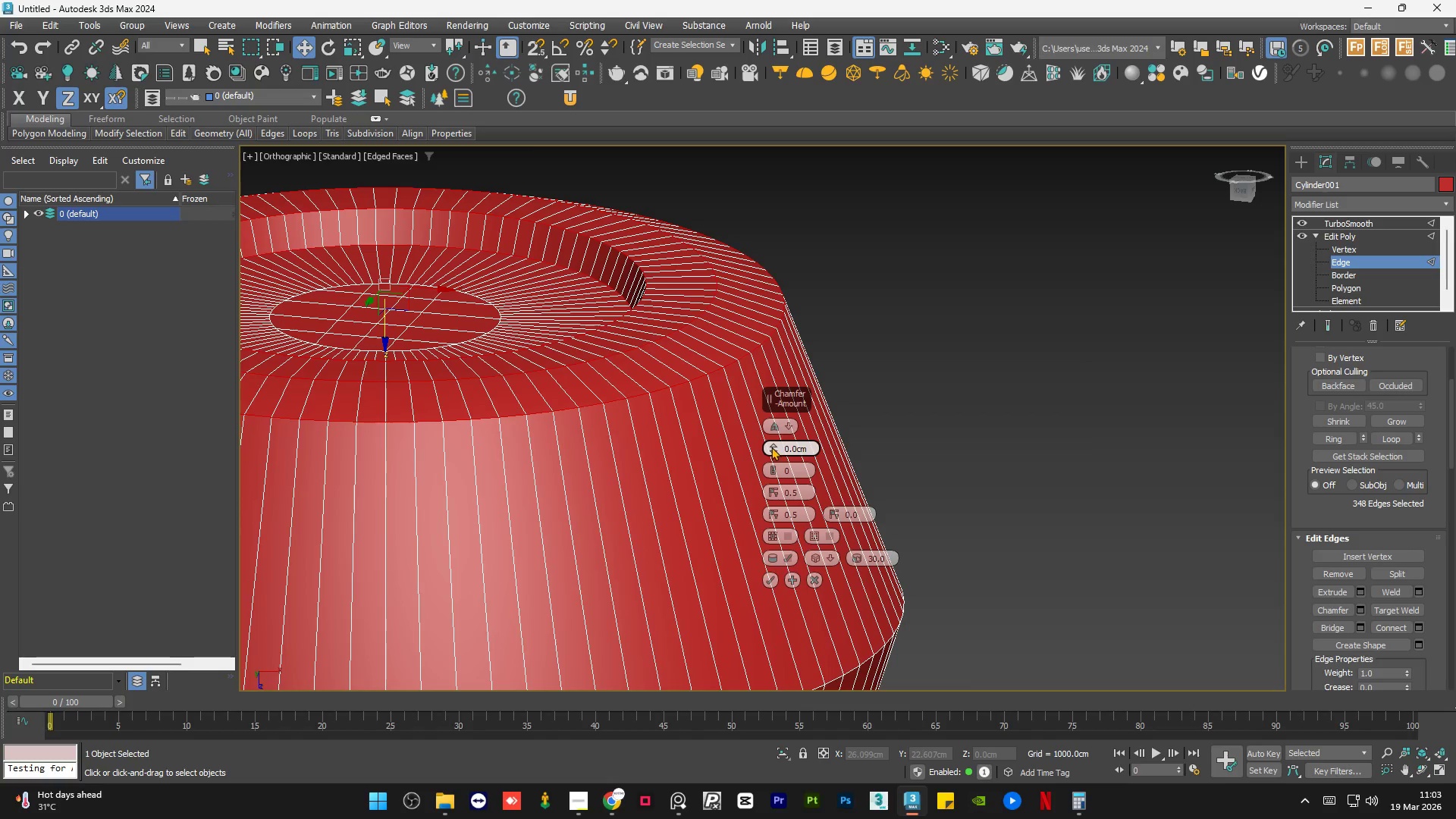 
left_click_drag(start_coordinate=[773, 445], to_coordinate=[778, 438])
 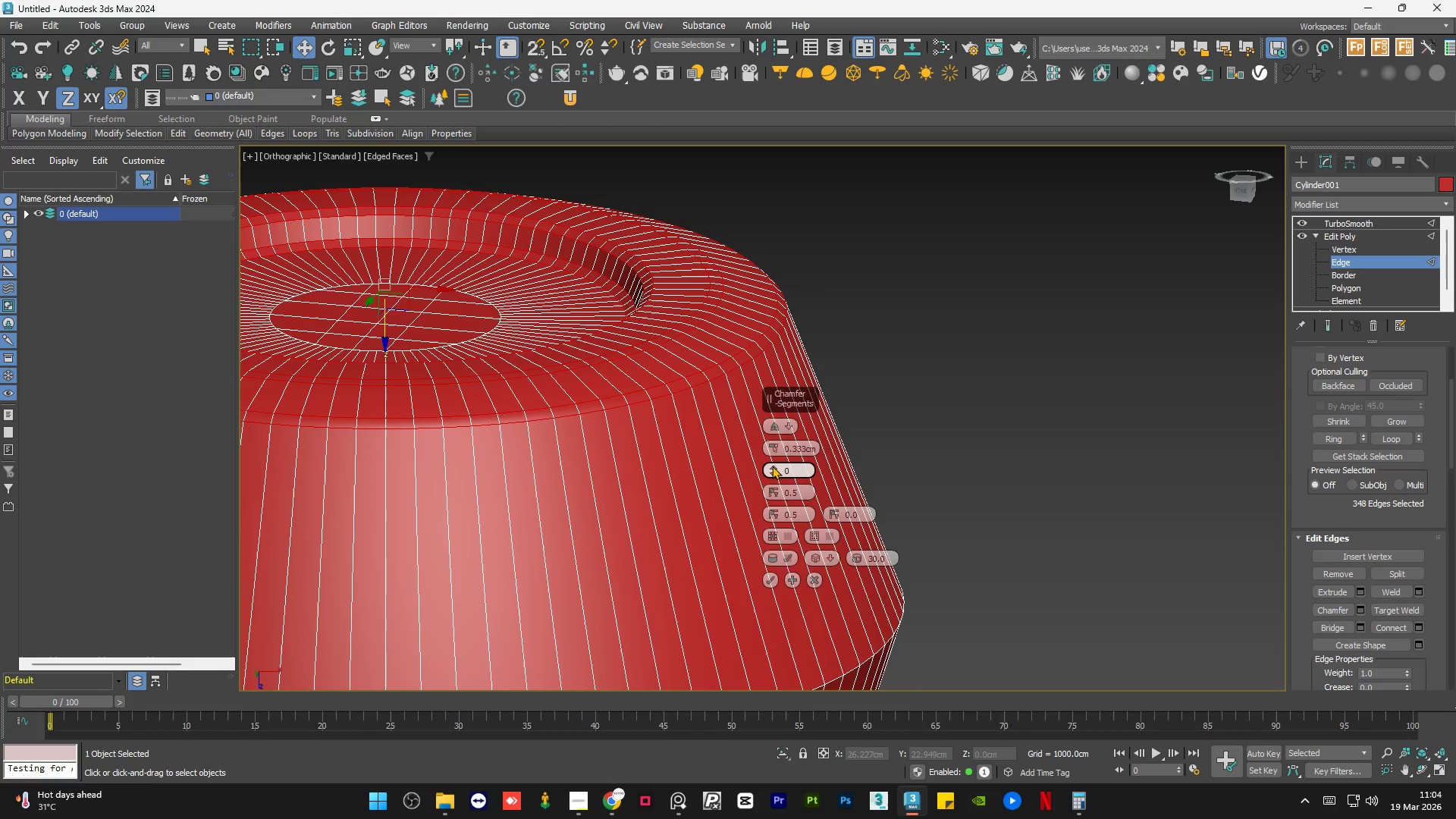 
left_click([772, 464])
 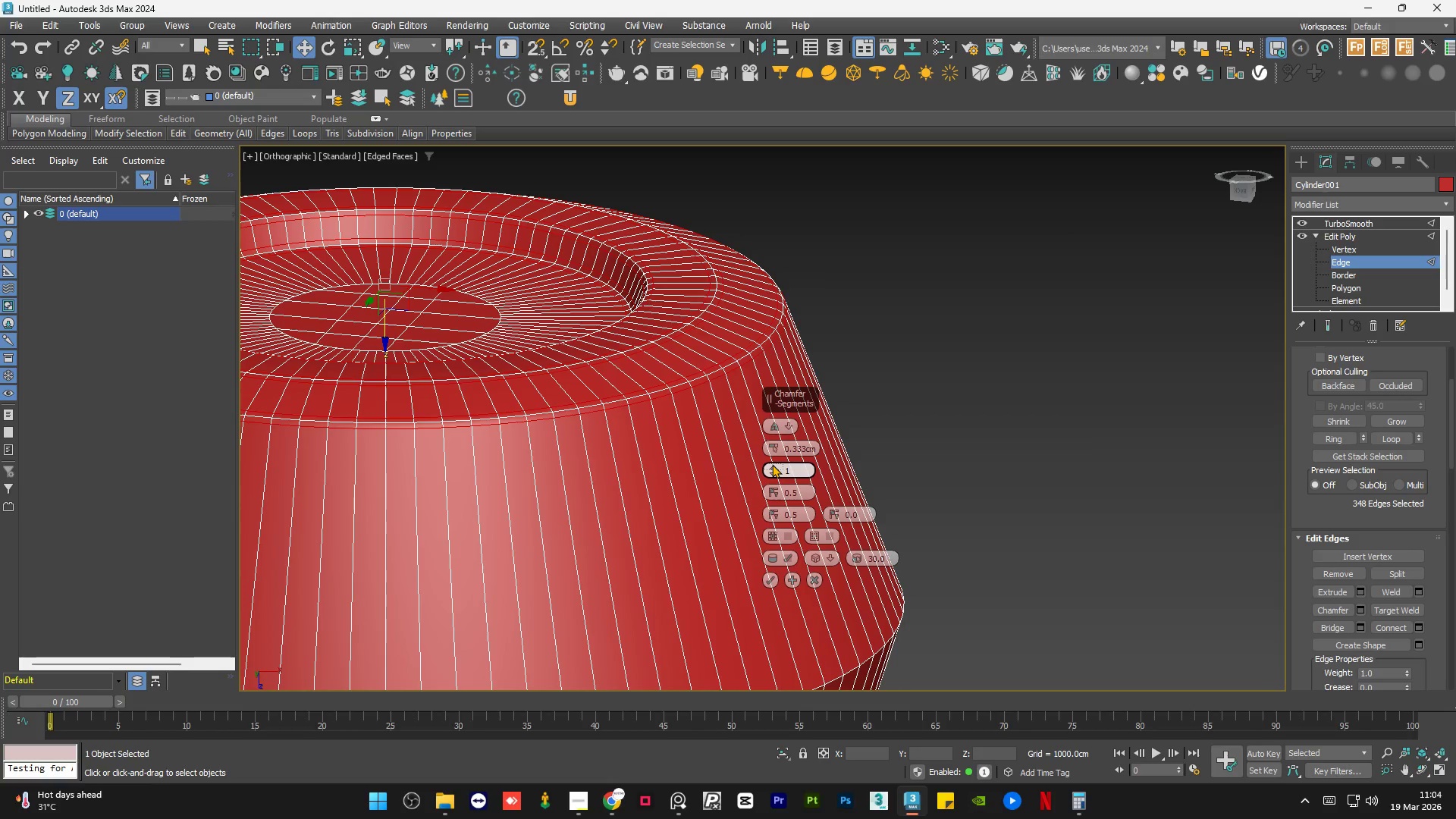 
left_click([772, 464])
 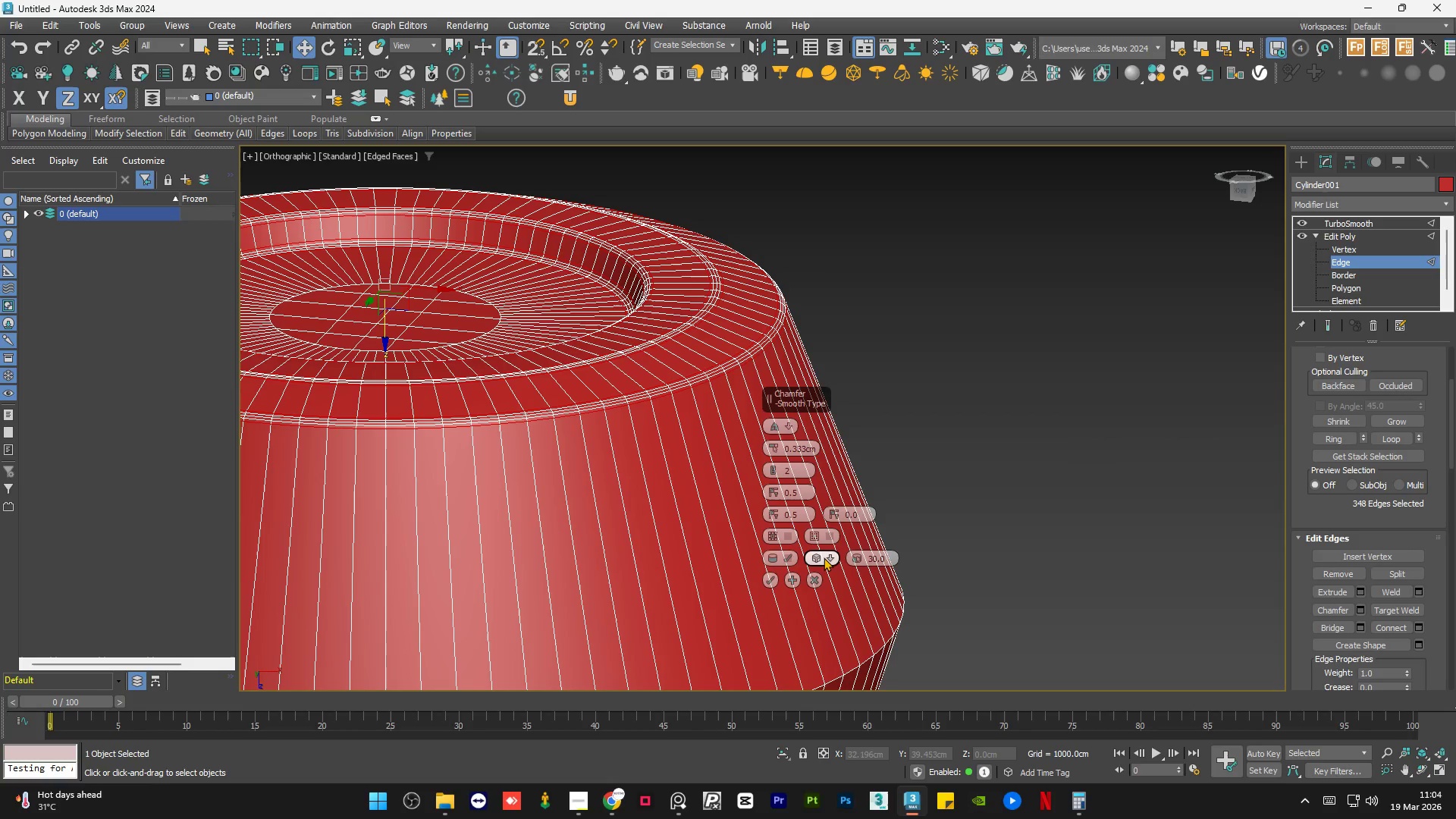 
left_click([831, 559])
 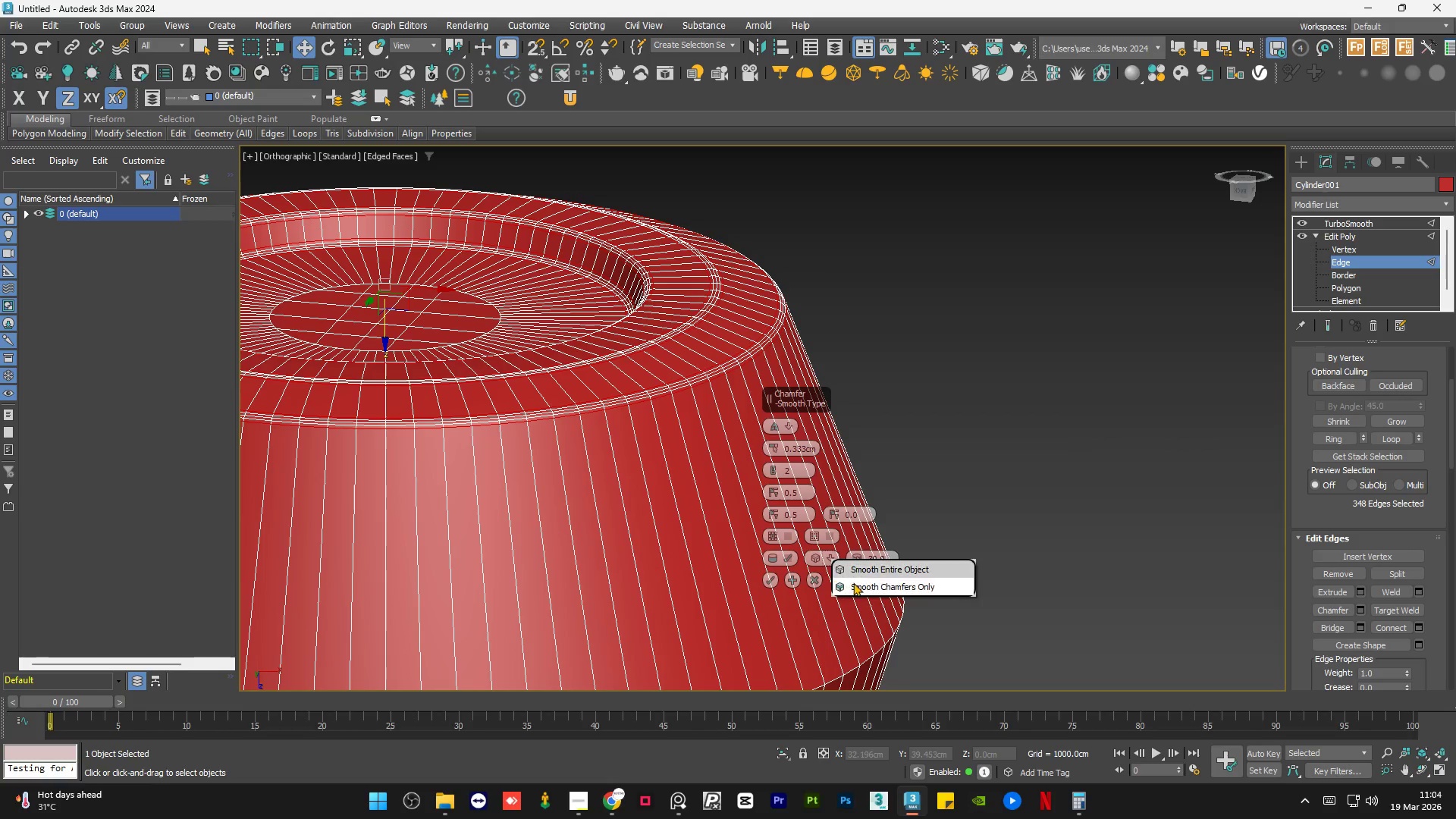 
left_click([856, 584])
 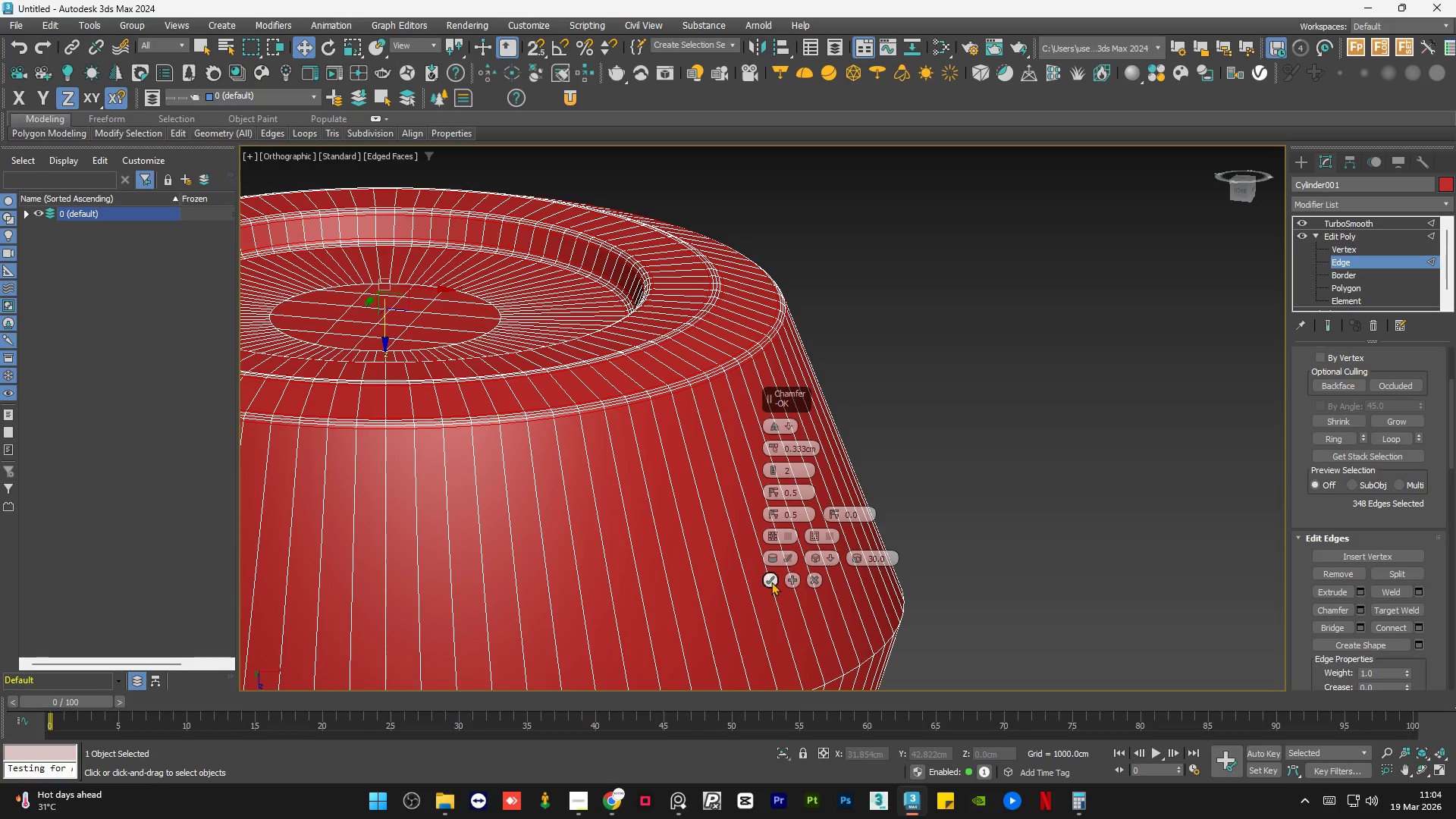 
double_click([920, 404])
 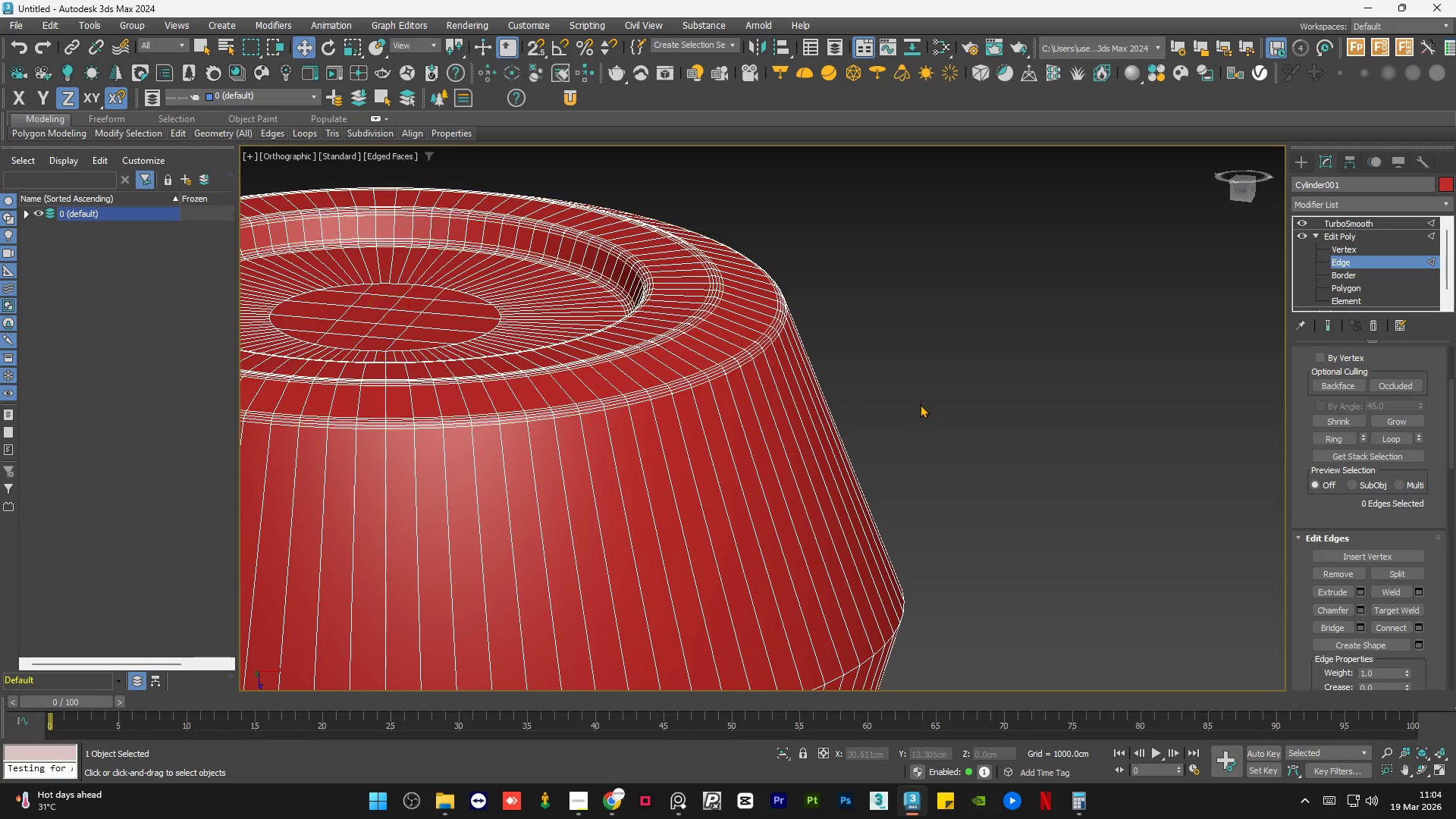 
triple_click([920, 404])
 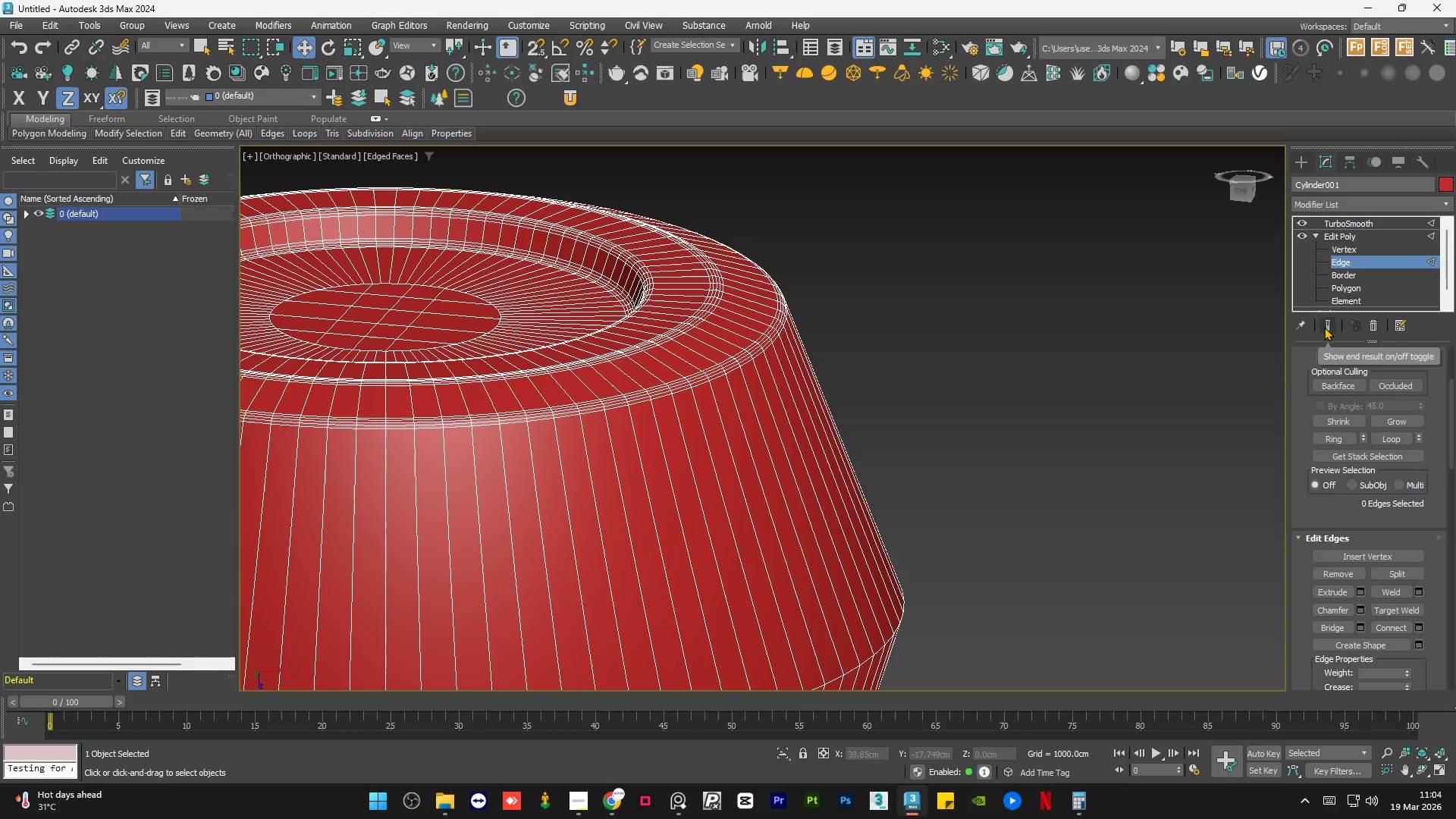 
key(F4)
 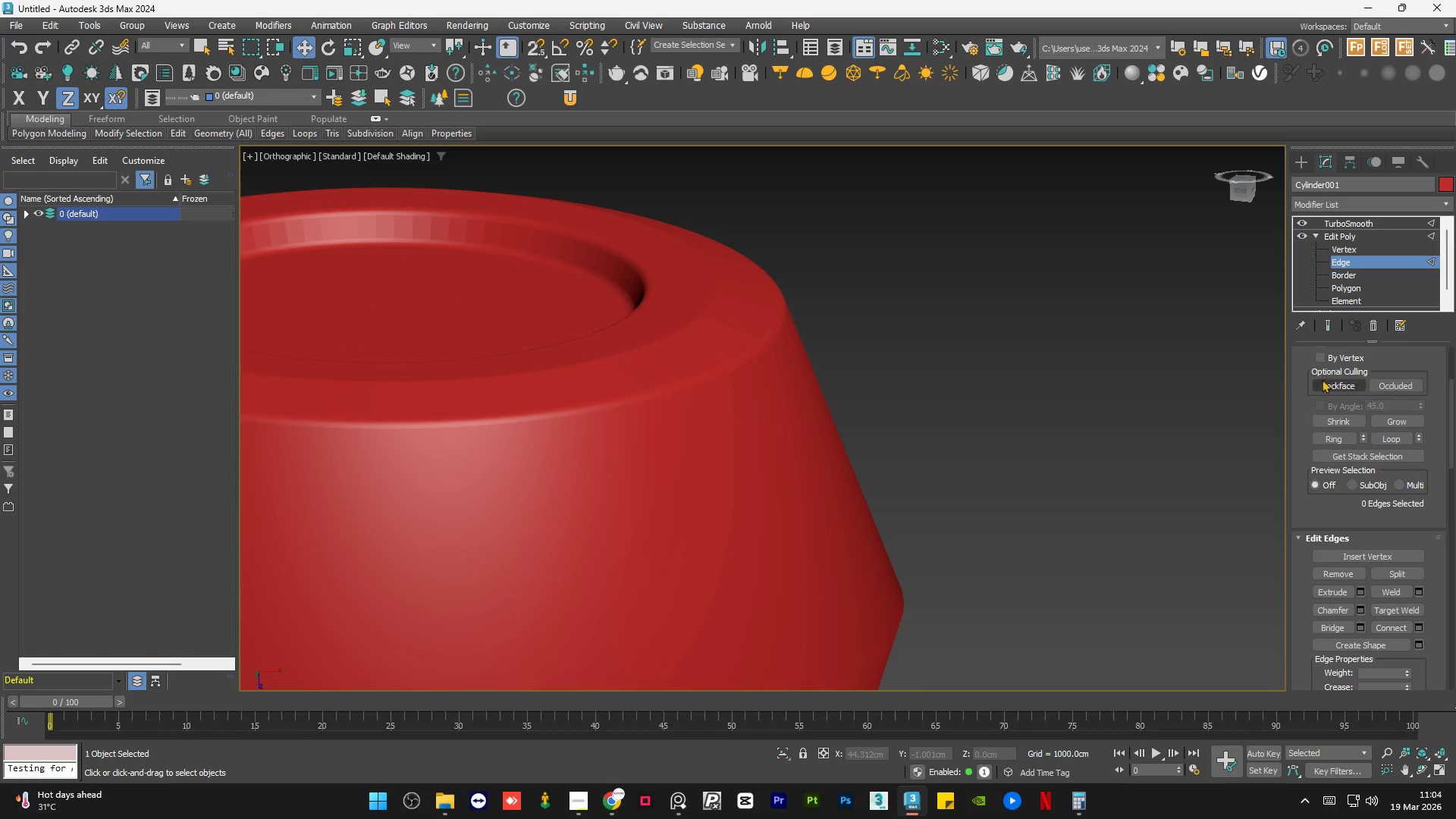 
left_click([1326, 322])
 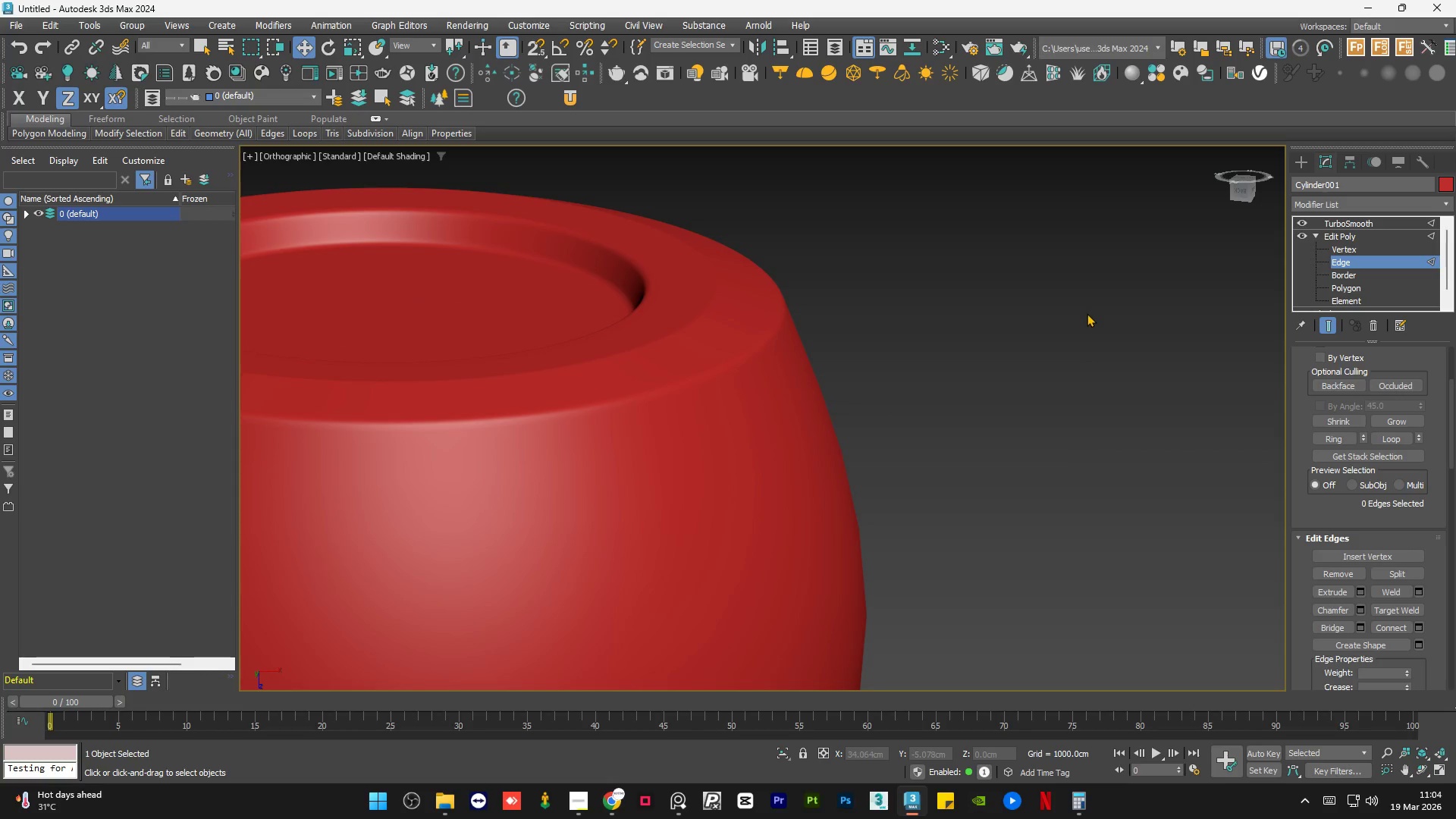 
scroll: coordinate [1105, 334], scroll_direction: down, amount: 2.0
 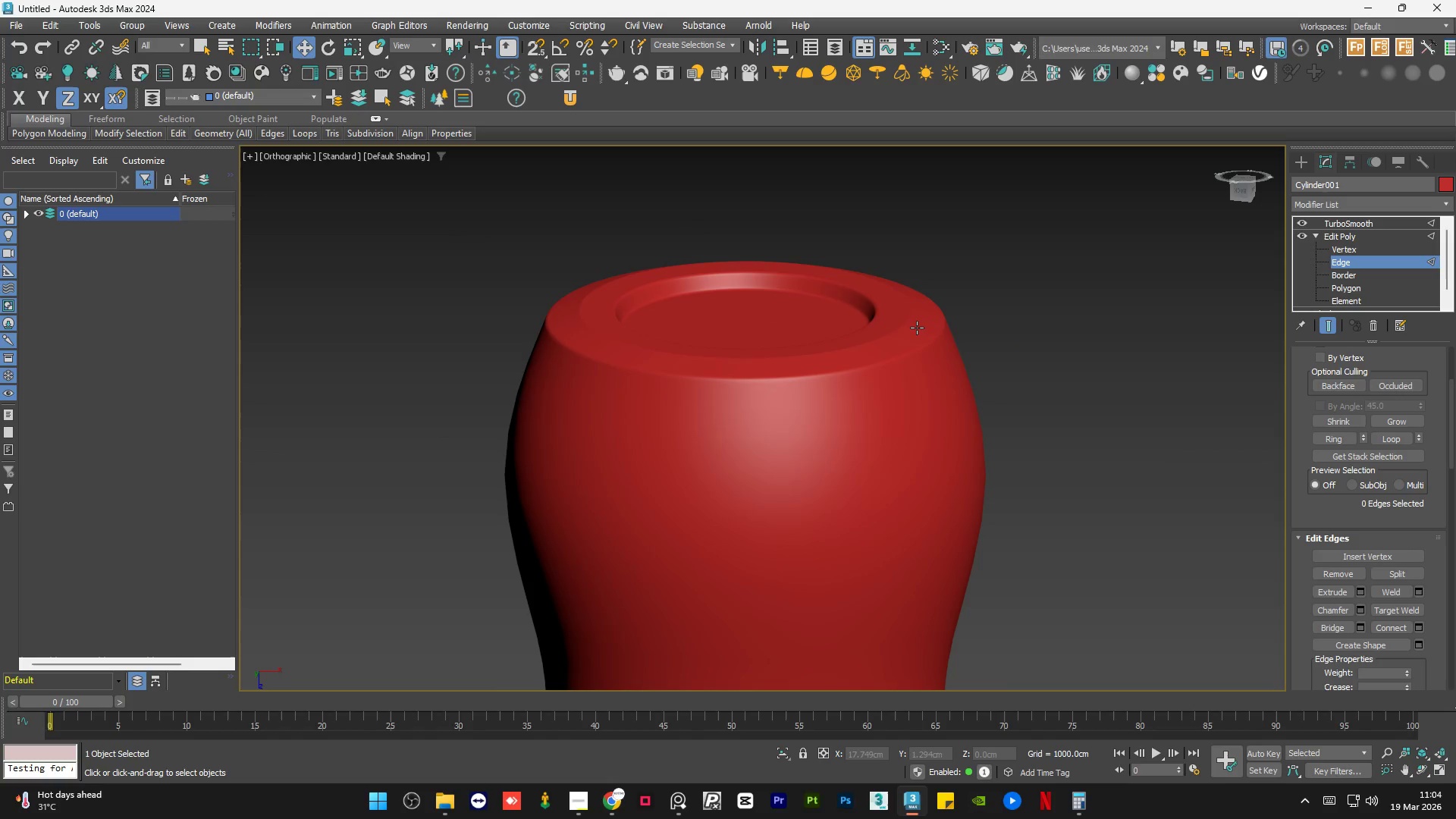 
hold_key(key=AltLeft, duration=1.22)
 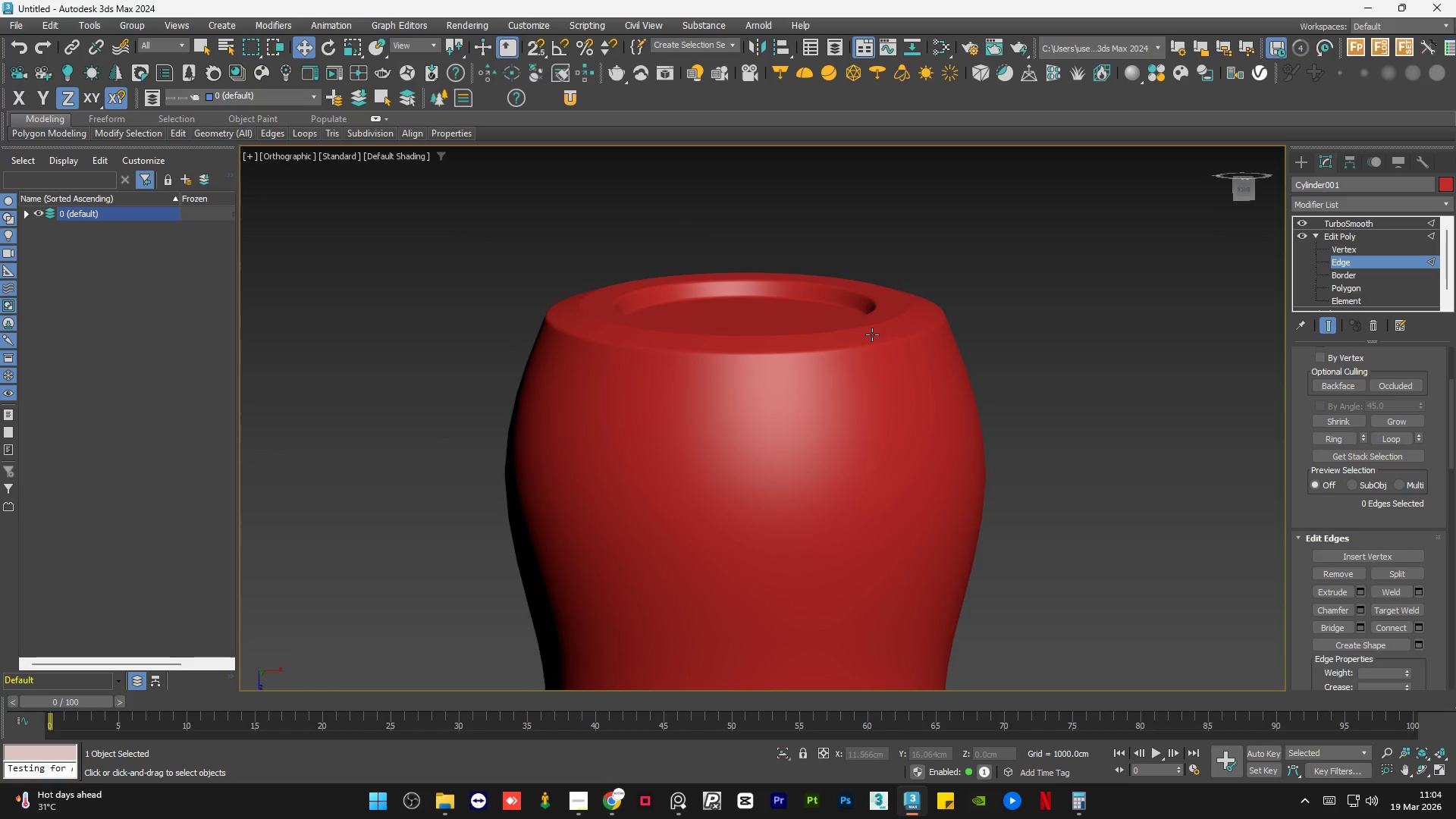 
hold_key(key=AltLeft, duration=1.52)
 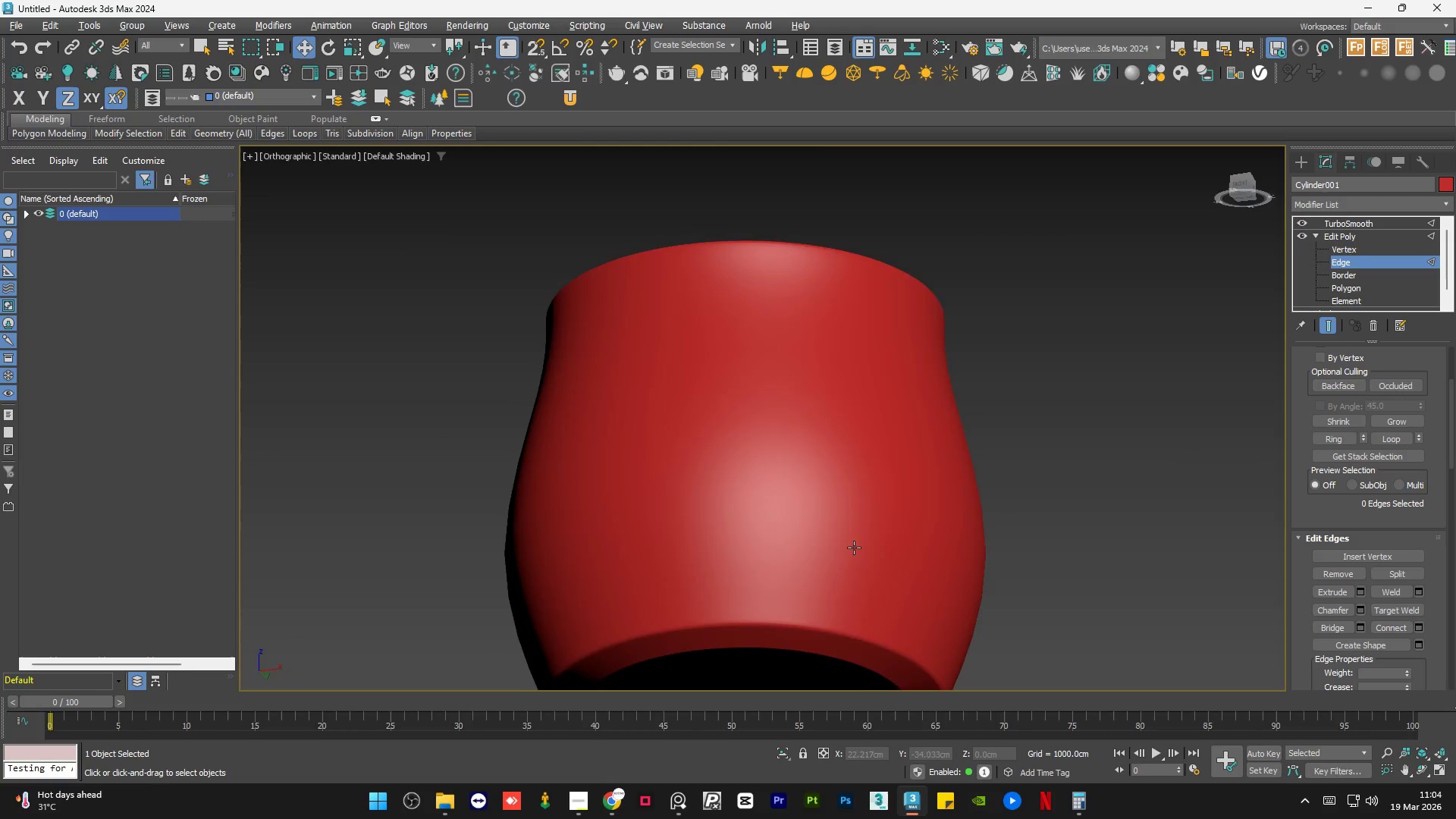 
hold_key(key=AltLeft, duration=1.53)
 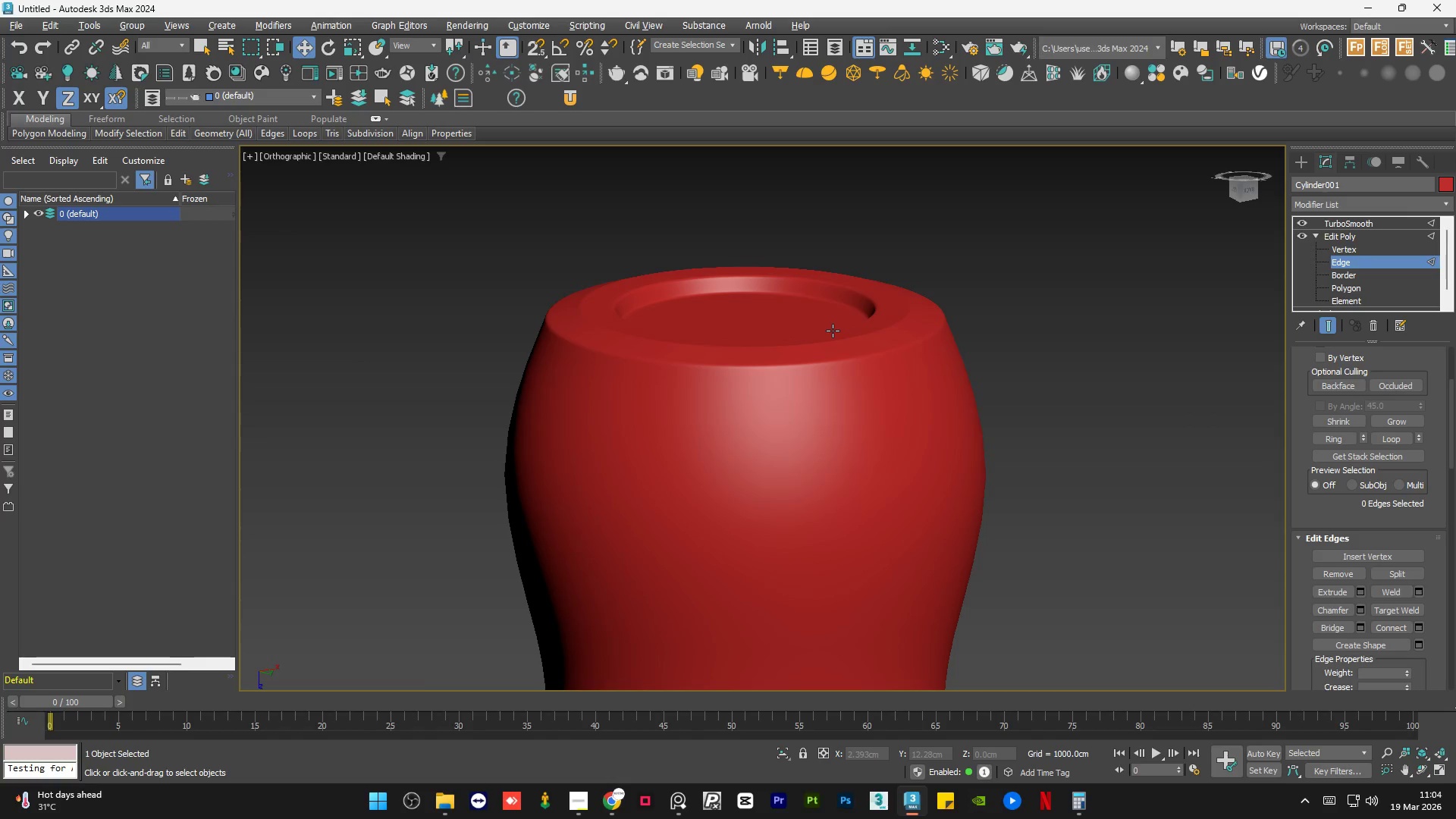 
key(Alt+AltLeft)
 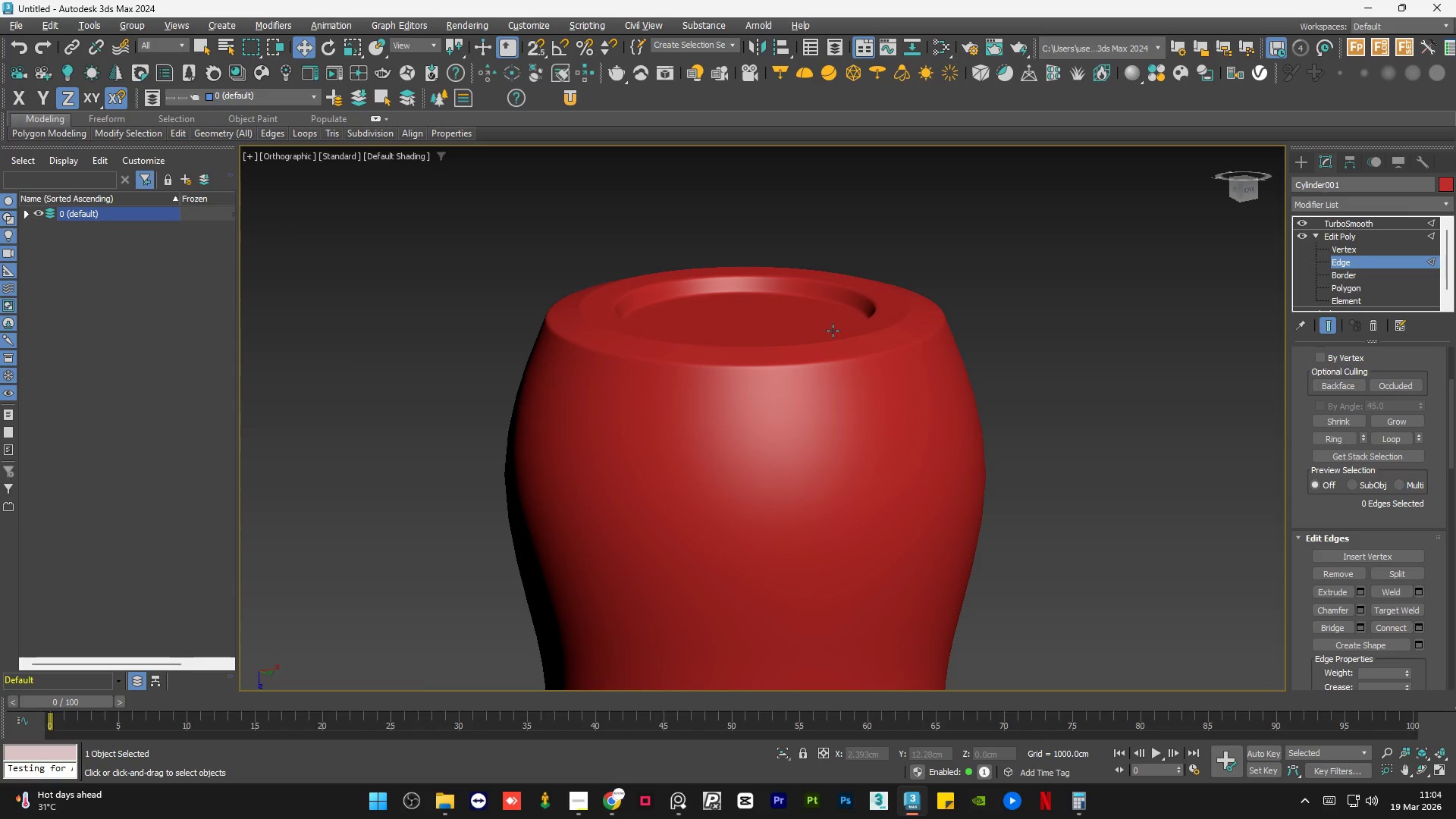 
key(Alt+AltLeft)
 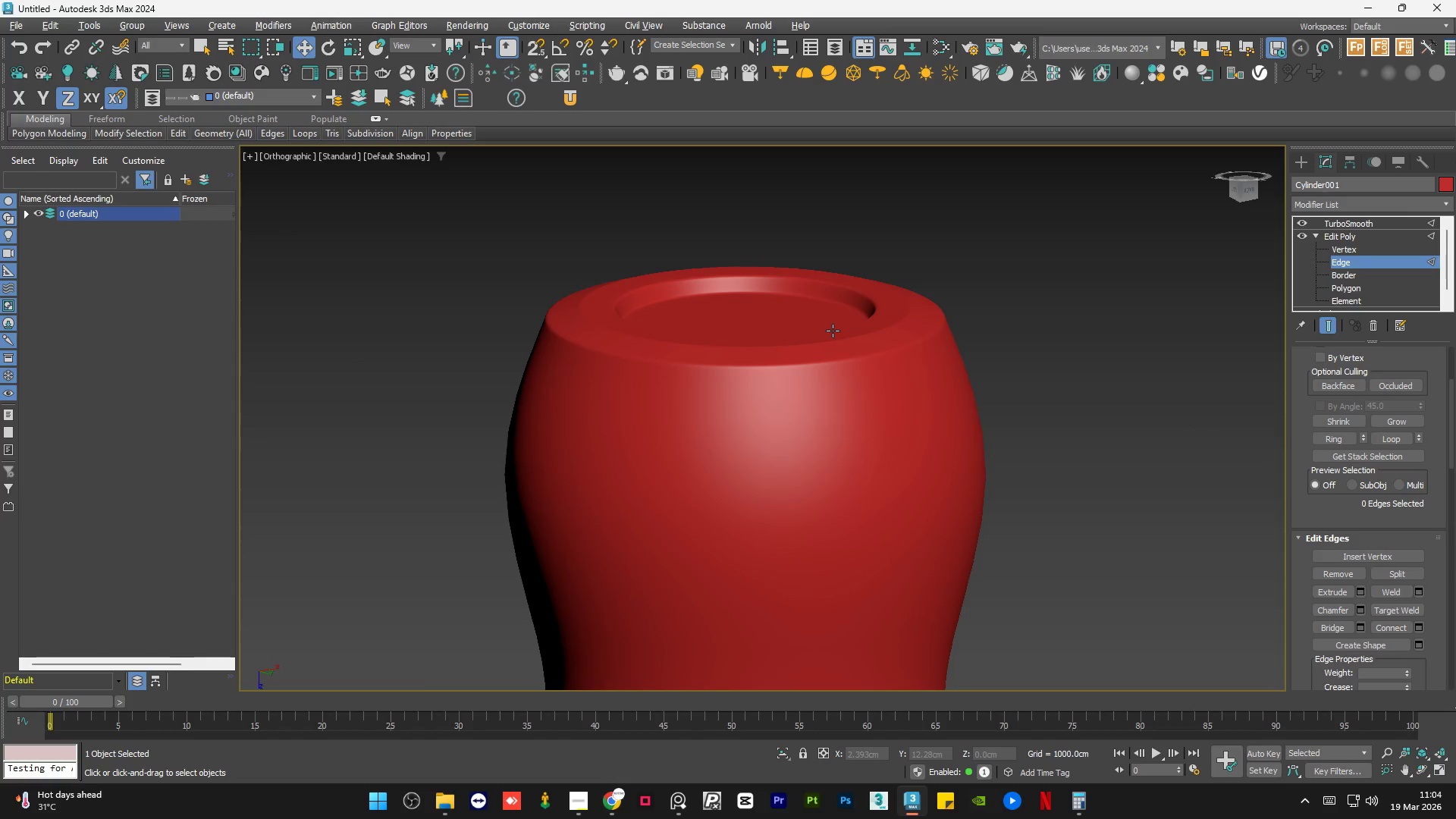 
key(Alt+AltLeft)
 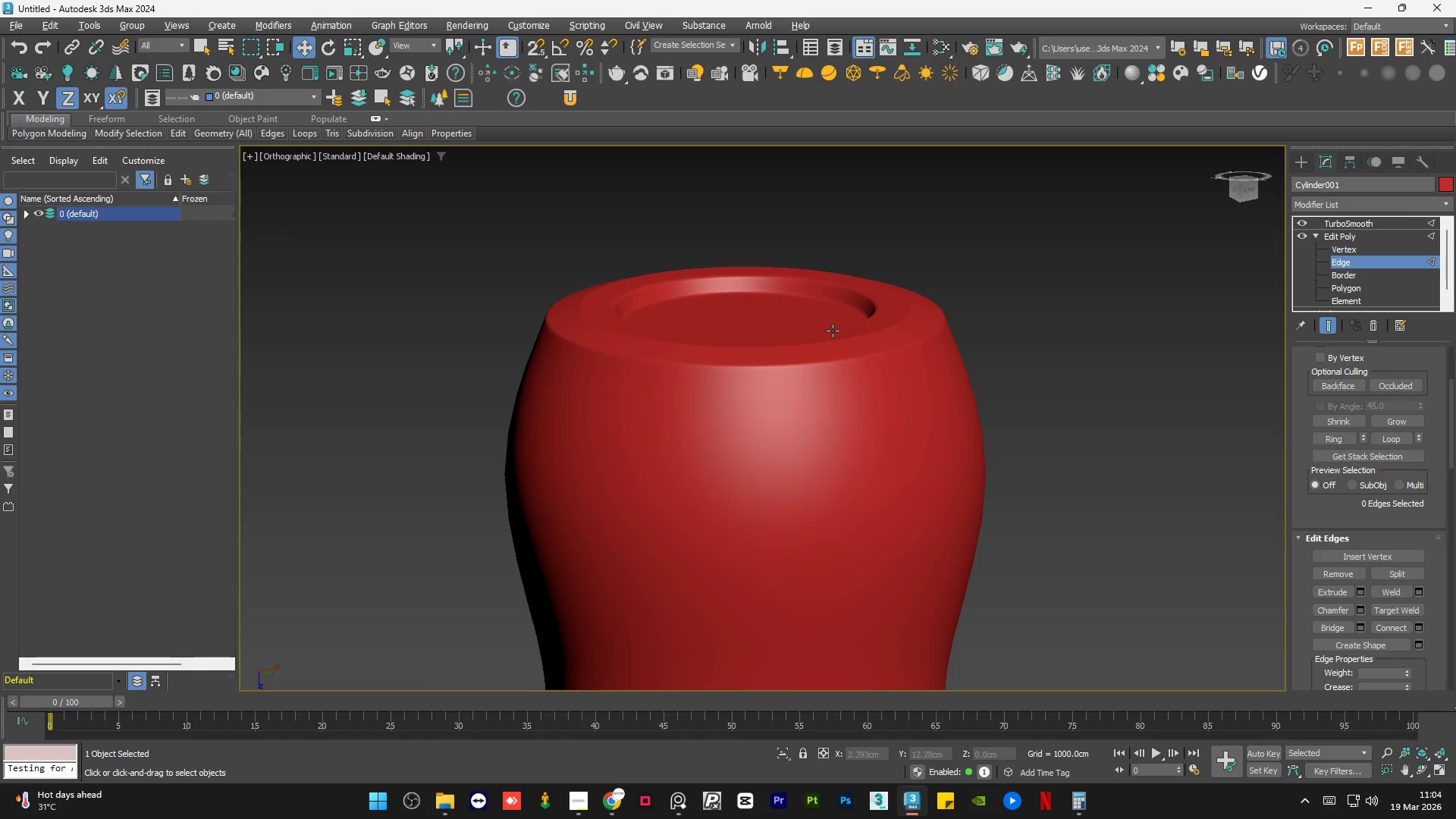 
key(Alt+AltLeft)
 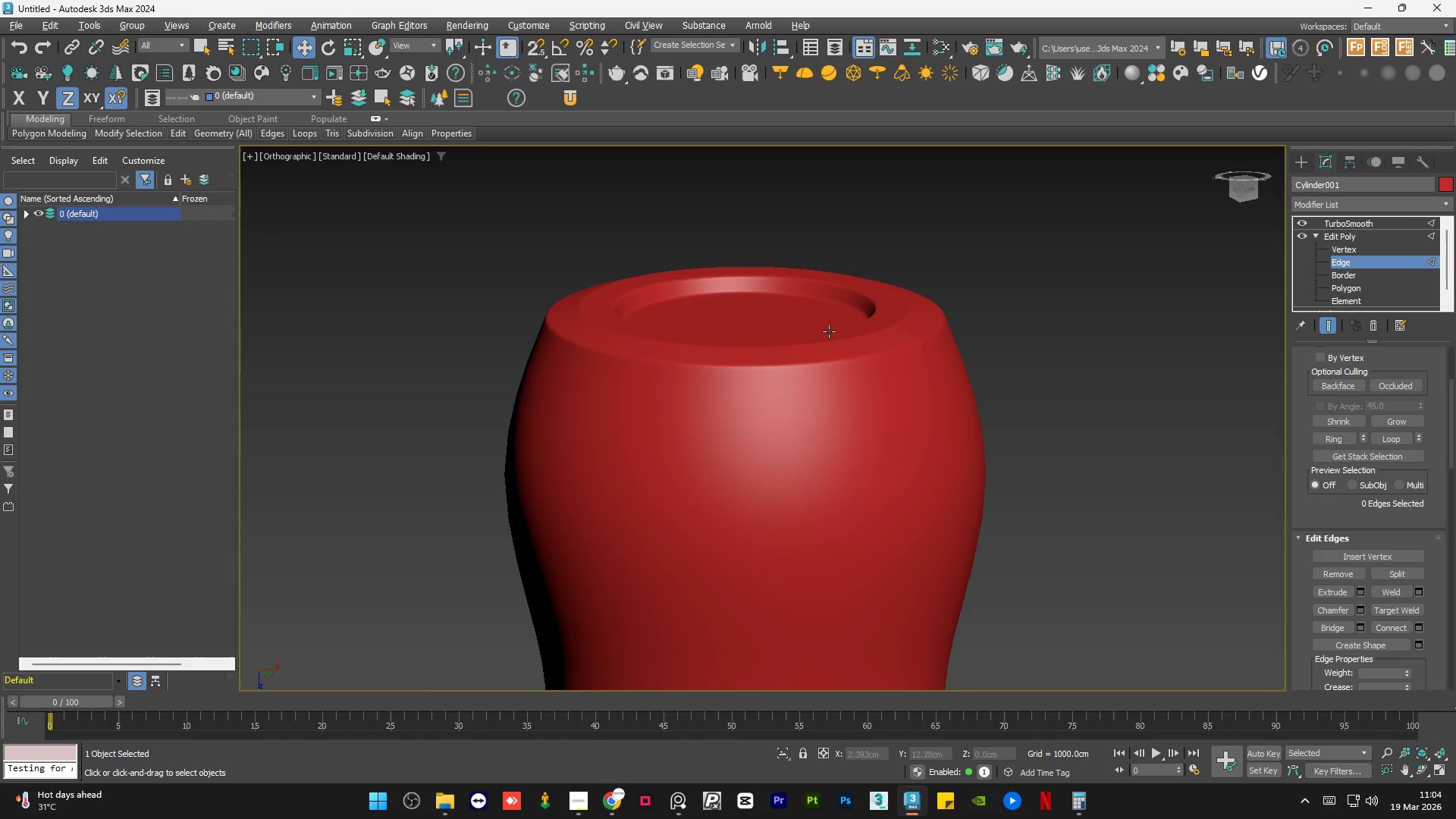 
key(Alt+AltLeft)
 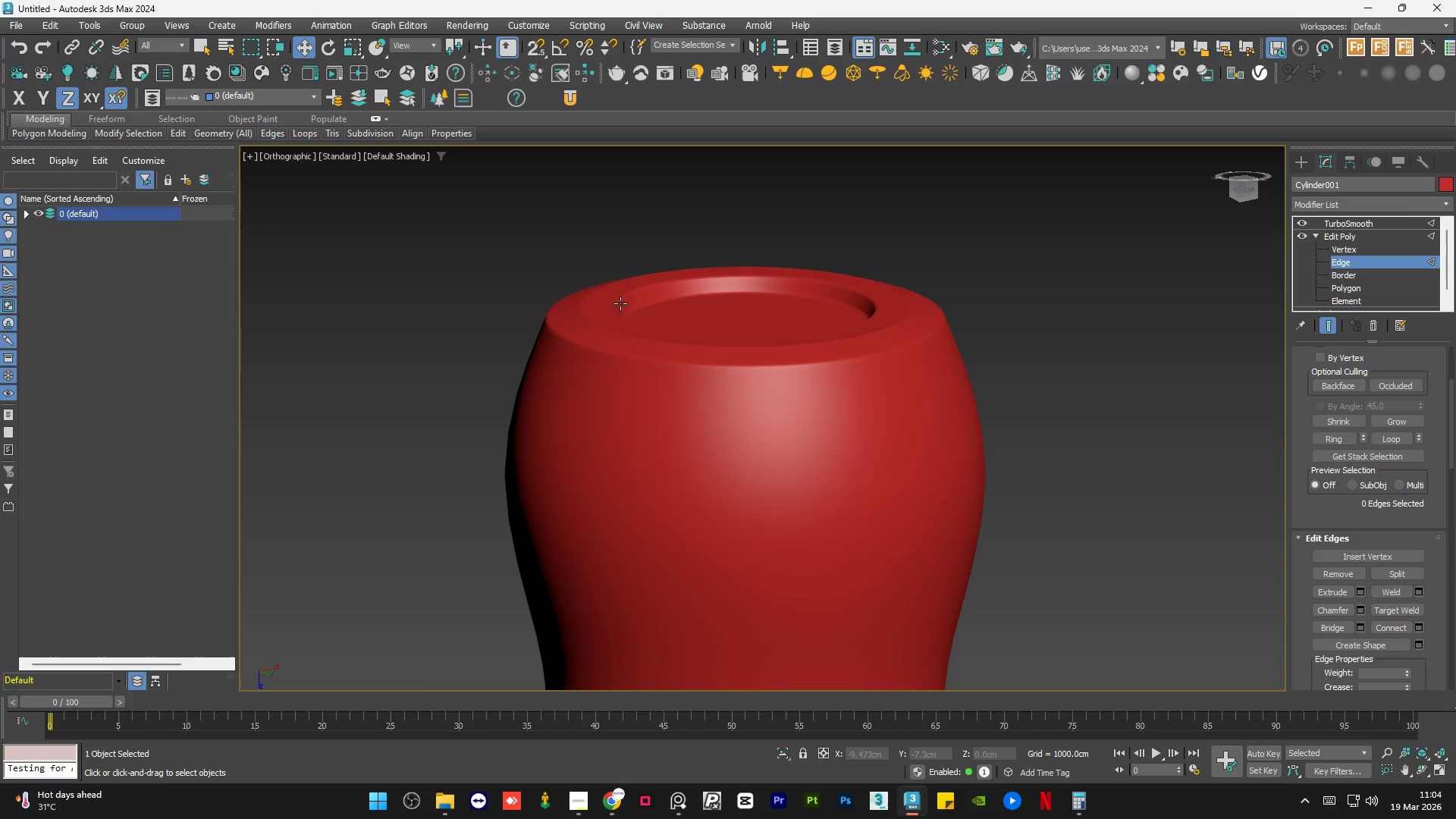 
scroll: coordinate [599, 309], scroll_direction: up, amount: 6.0
 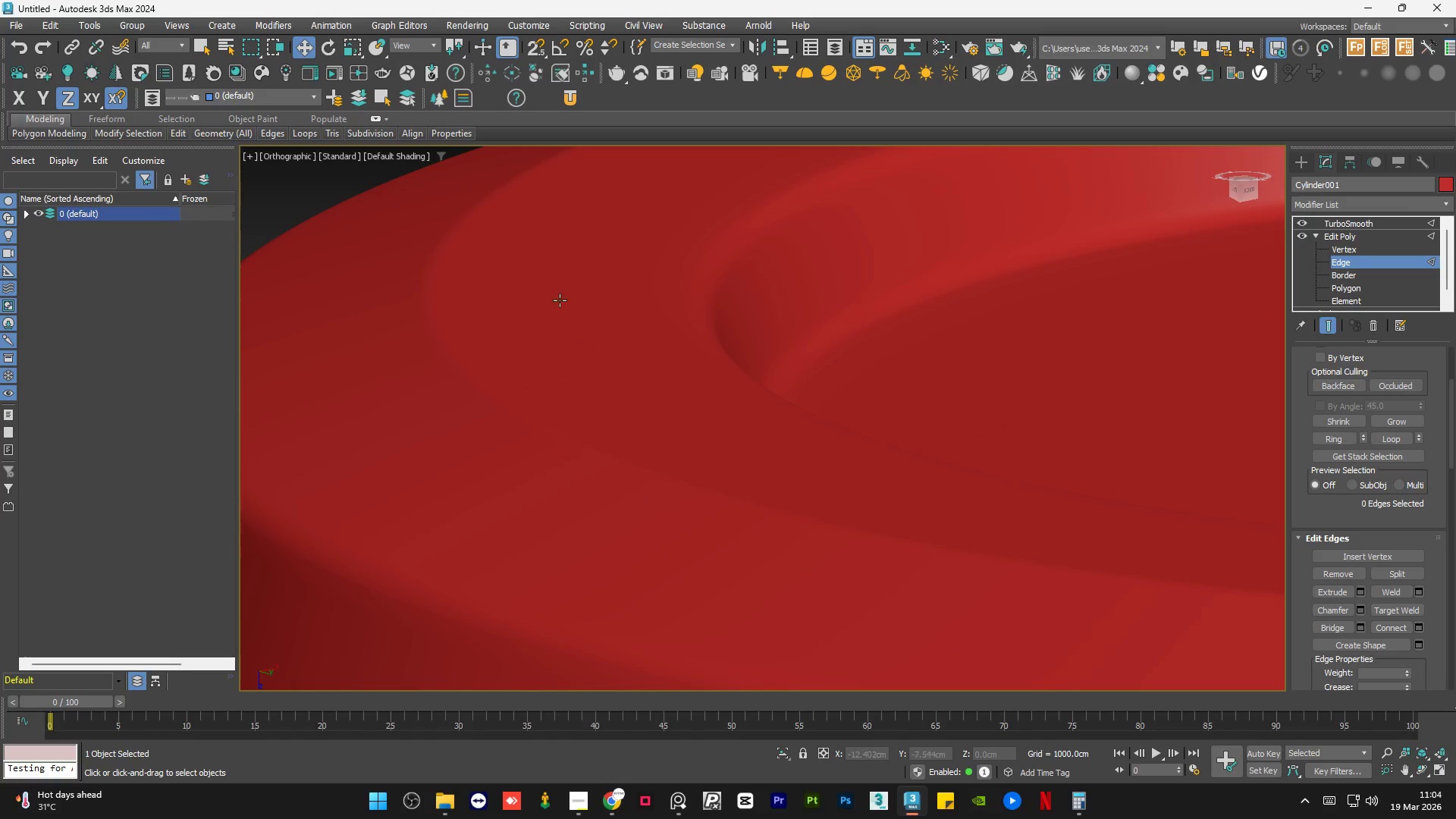 
scroll: coordinate [482, 310], scroll_direction: down, amount: 3.0
 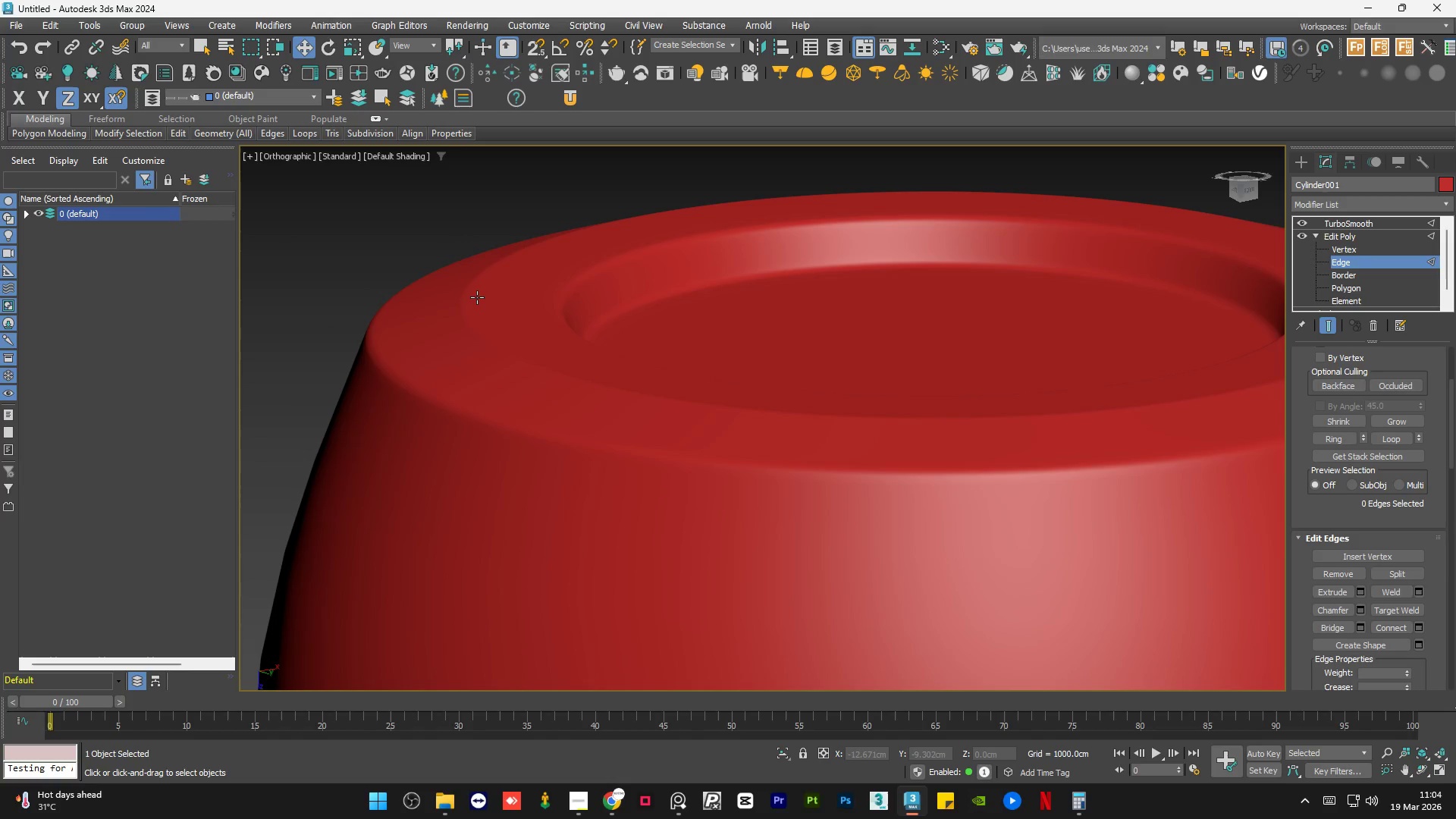 
scroll: coordinate [477, 297], scroll_direction: up, amount: 3.0
 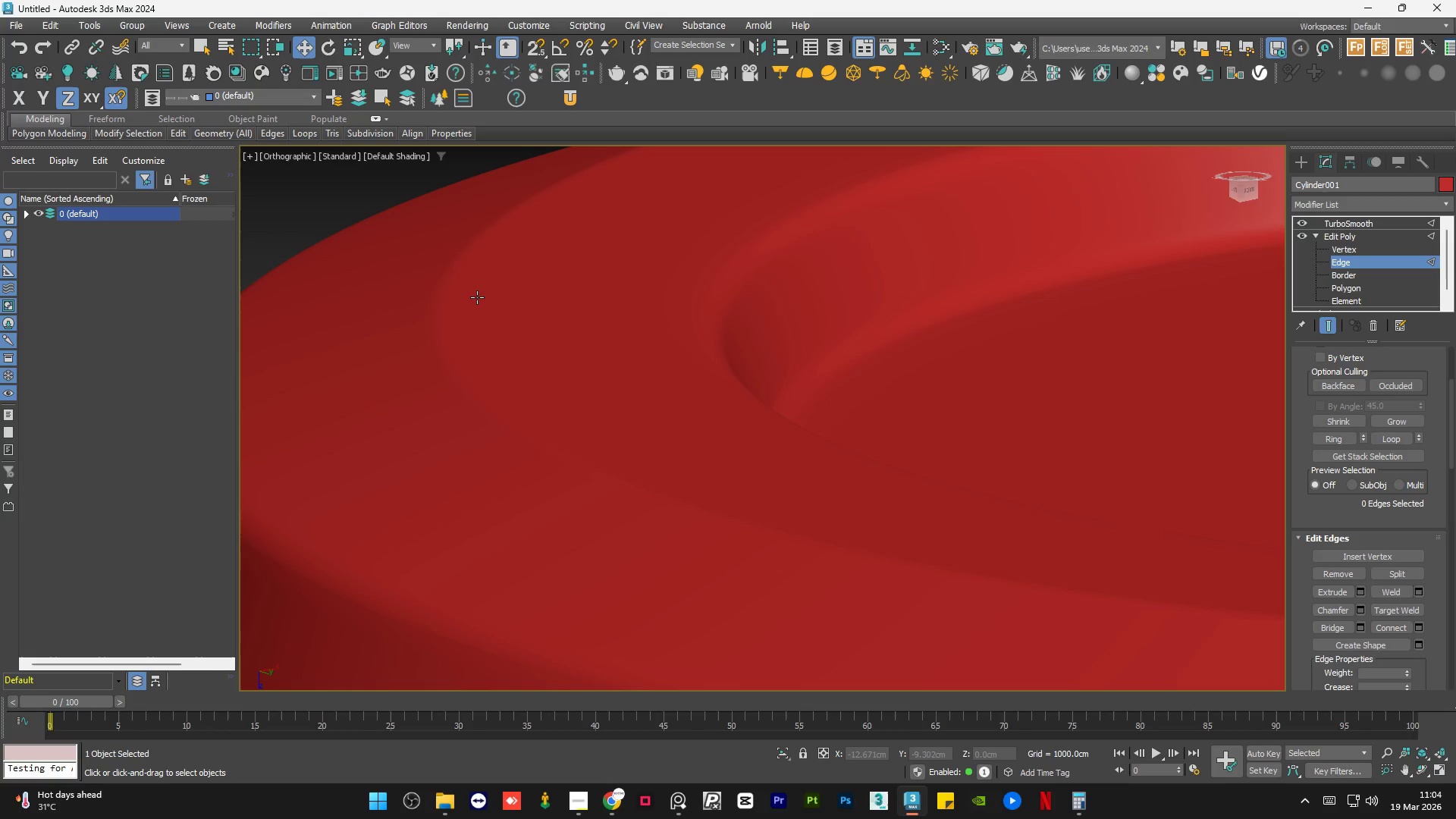 
wait(38.47)
 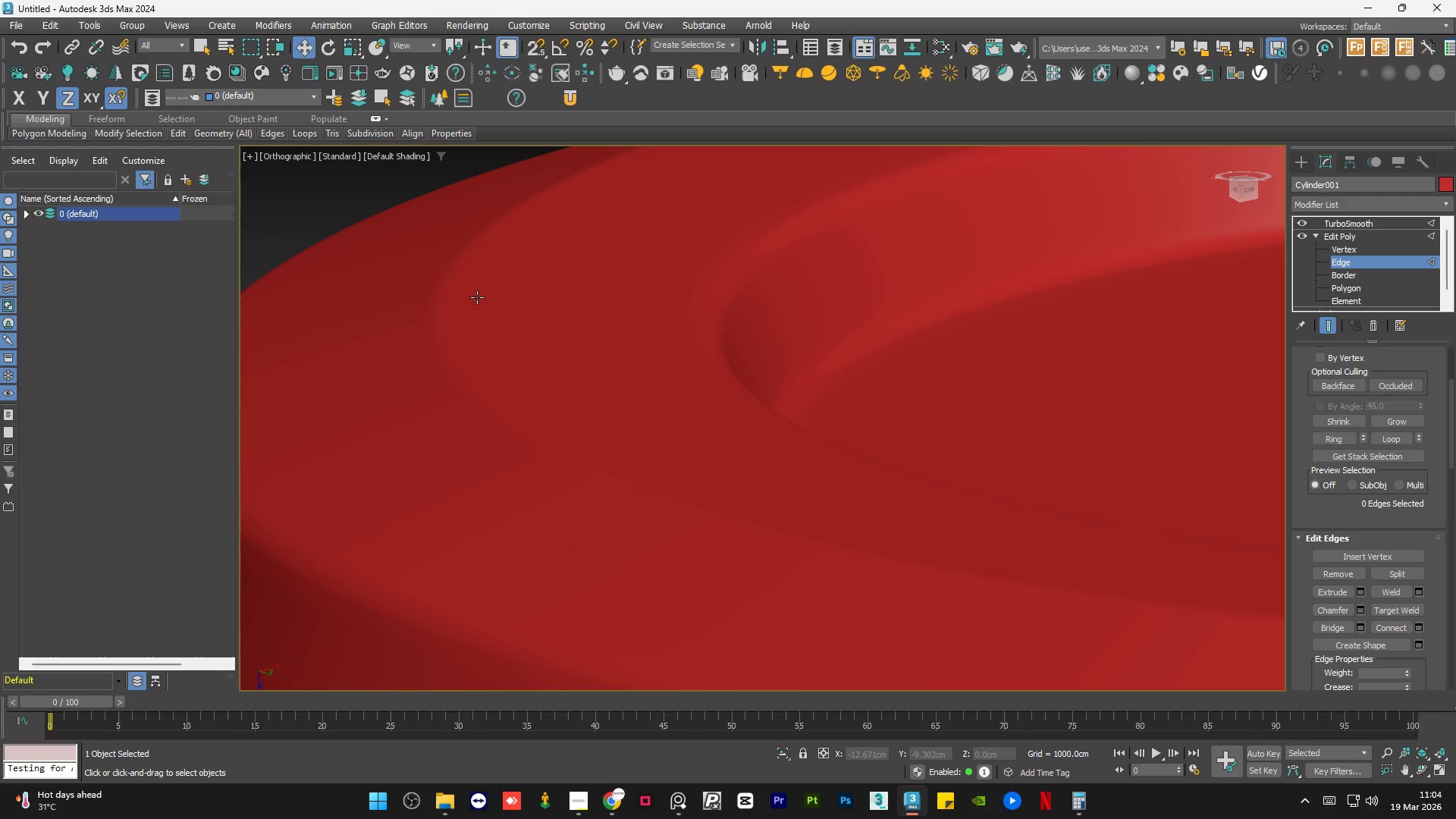 
scroll: coordinate [514, 340], scroll_direction: down, amount: 6.0
 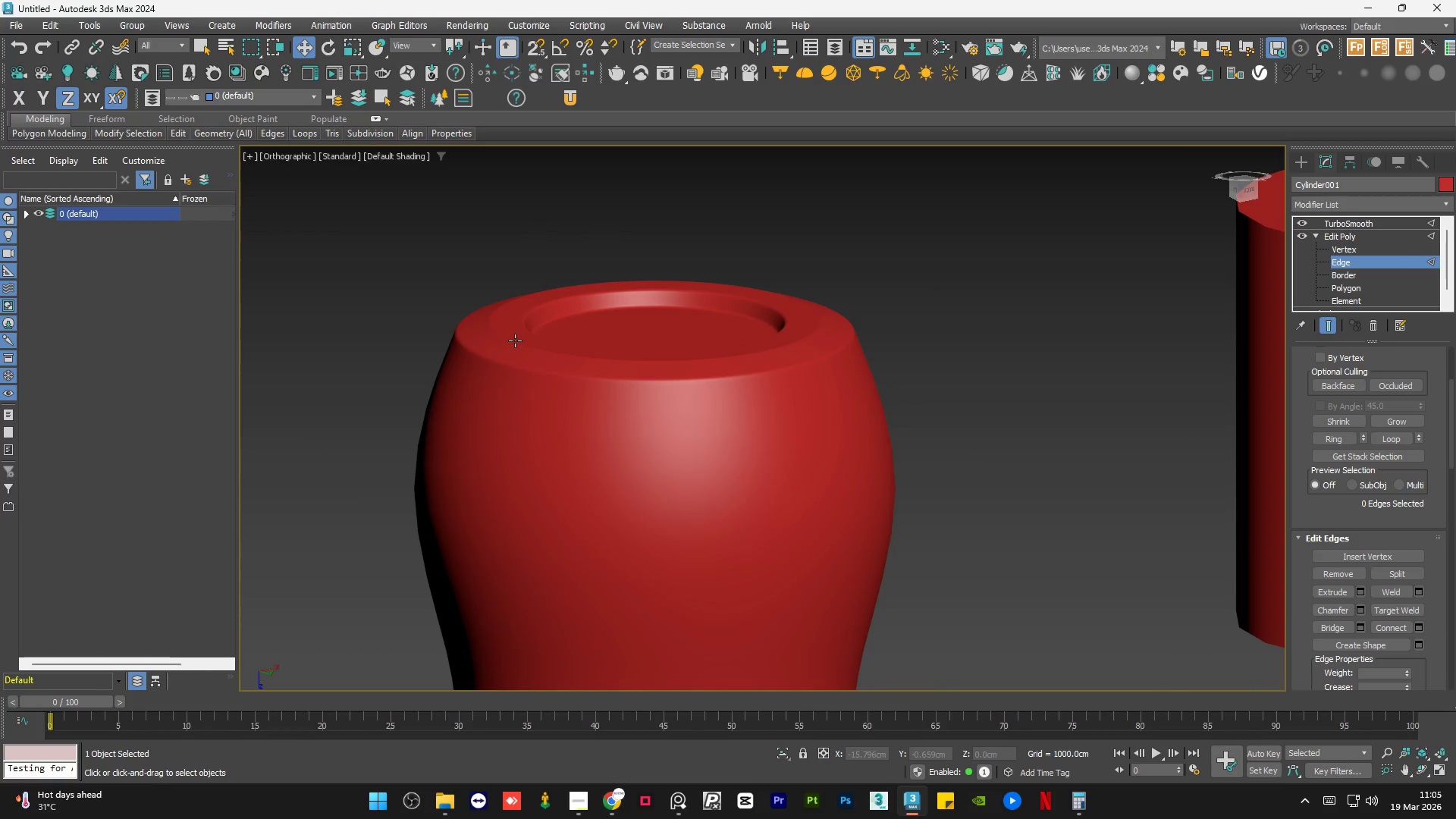 
left_click([575, 803])